 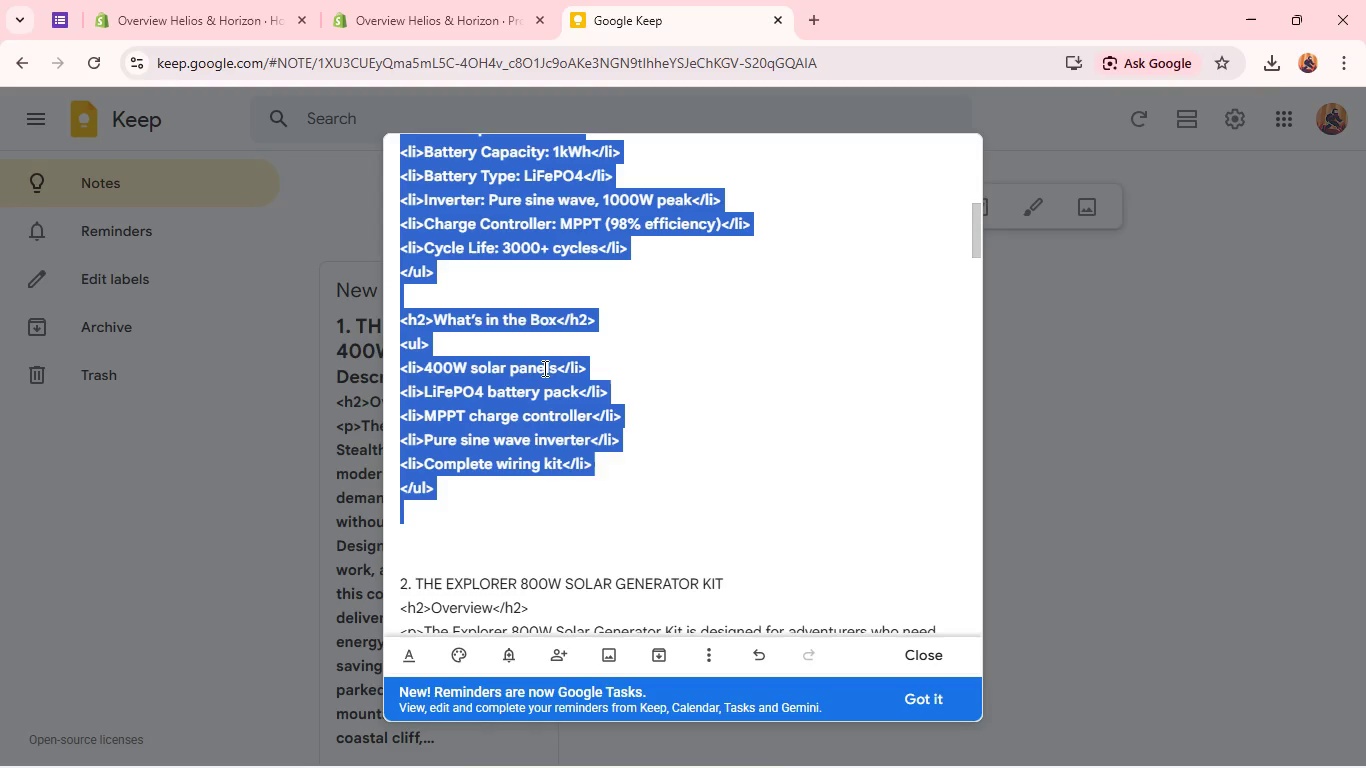 
key(Control+C)
 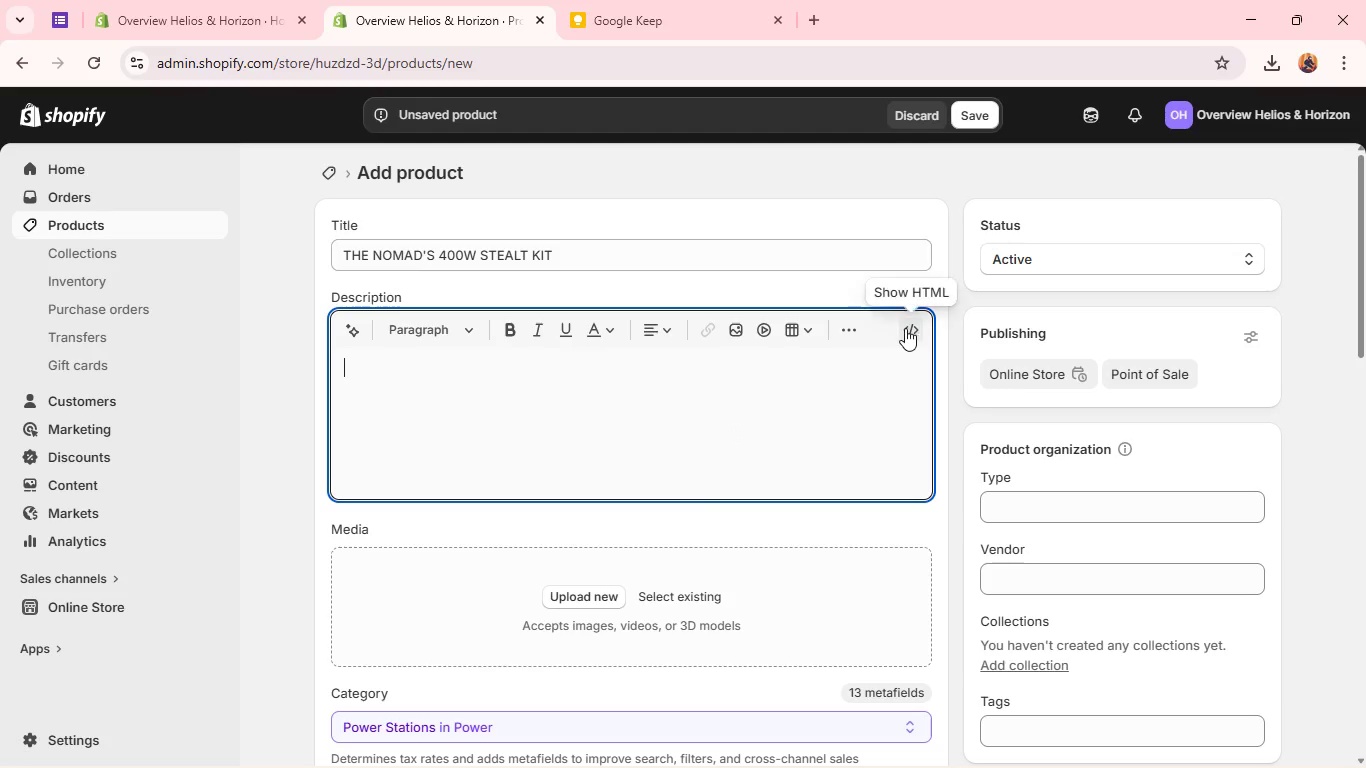 
left_click([561, 381])
 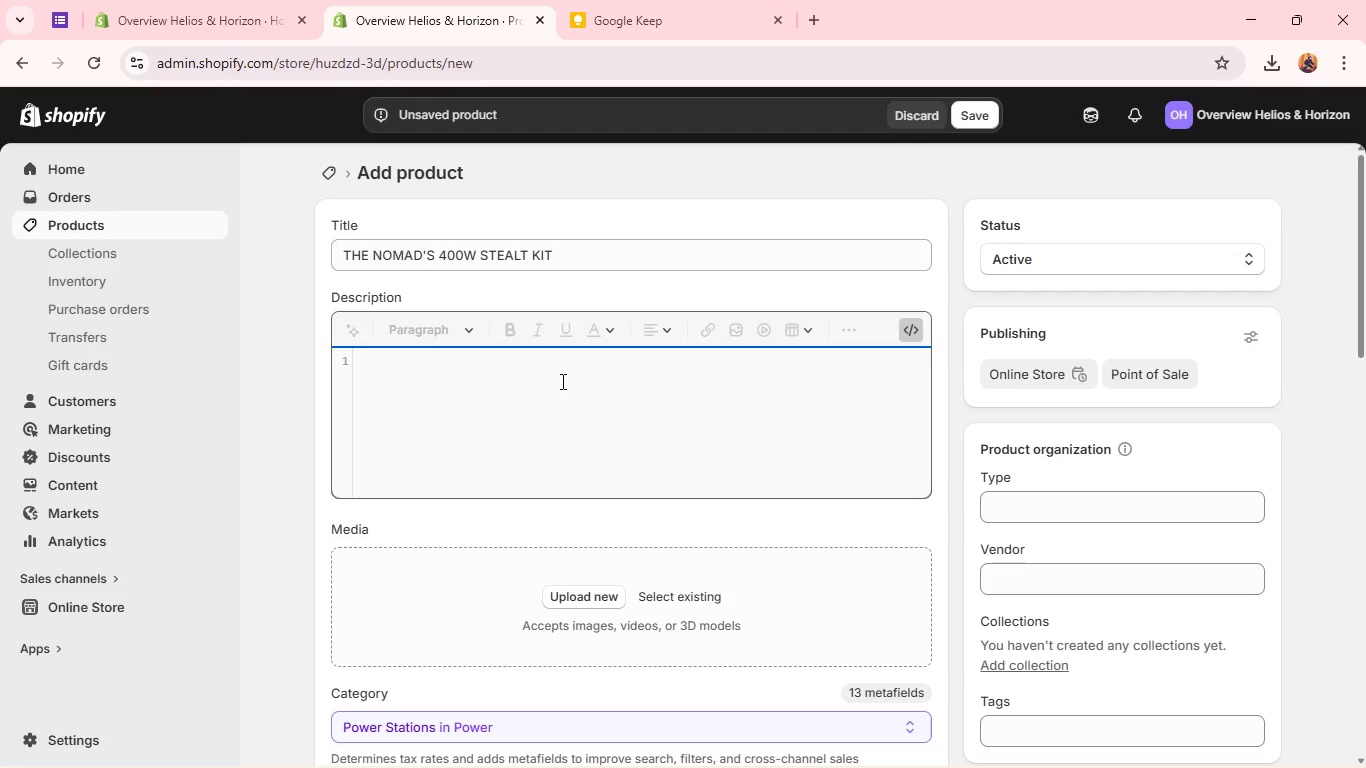 
key(Control+V)
 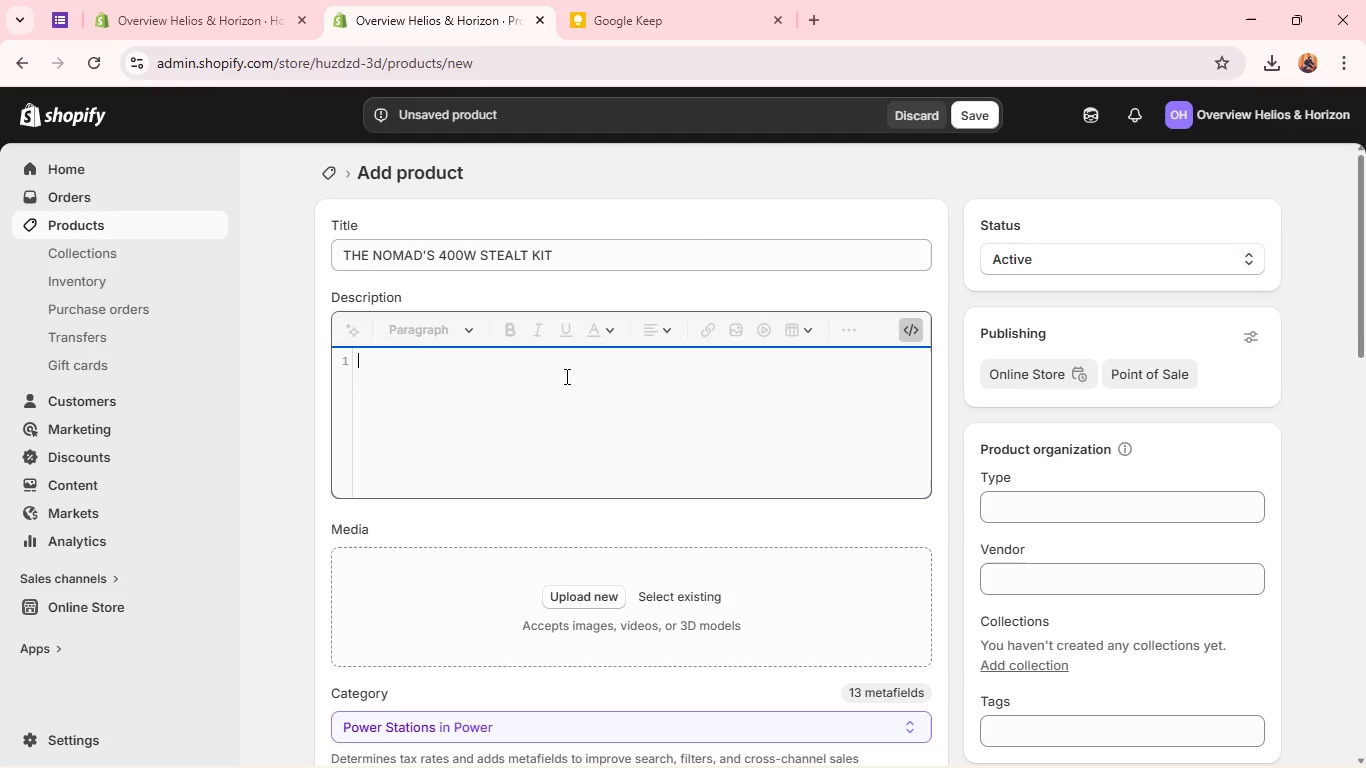 
left_click([566, 374])
 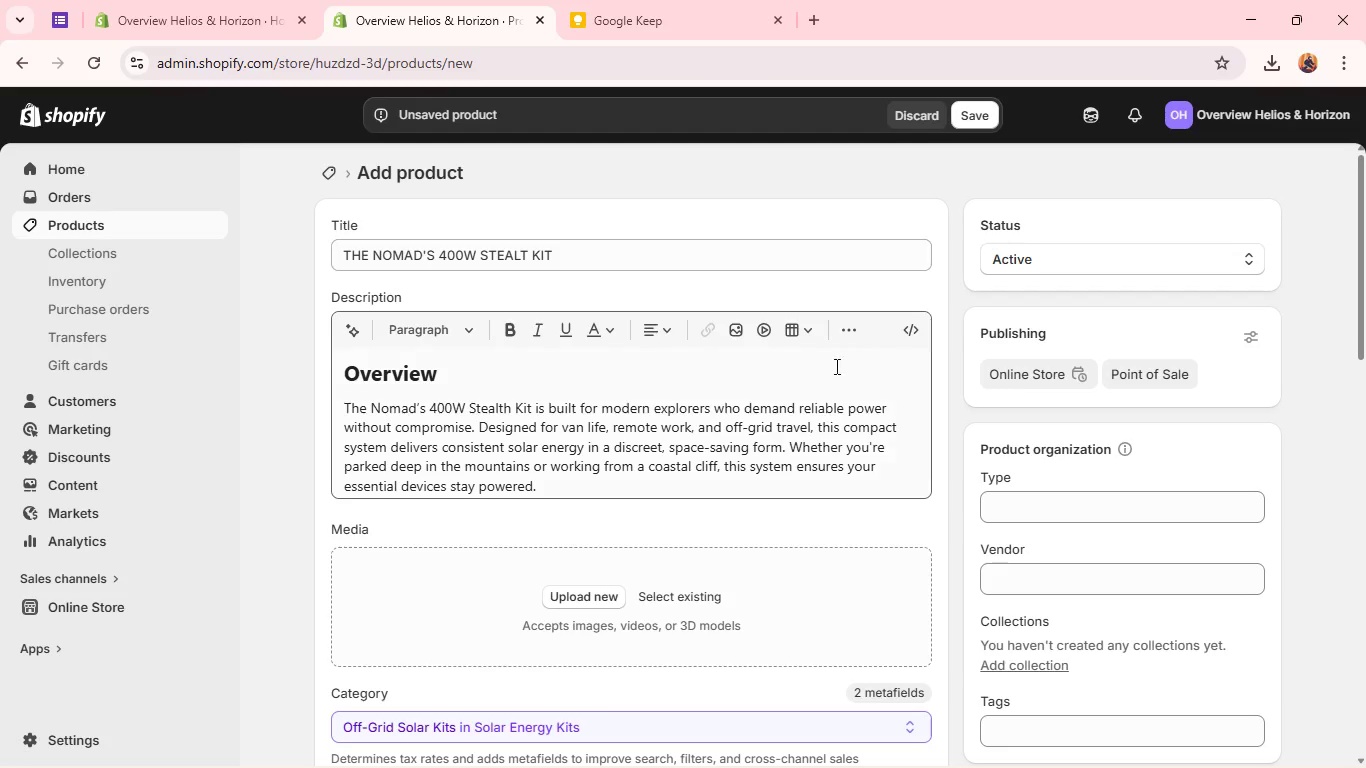 
scroll: coordinate [566, 390], scroll_direction: down, amount: 2.0
 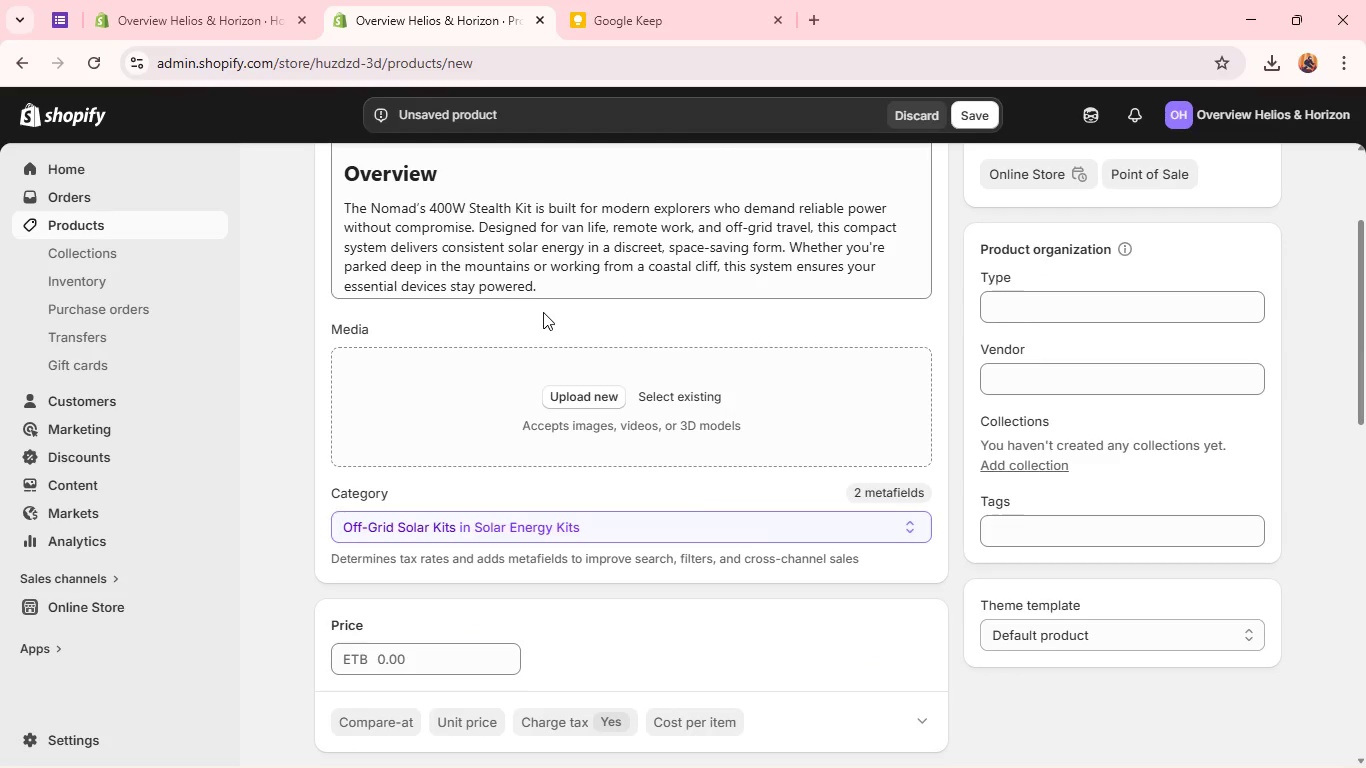 
scroll: coordinate [543, 312], scroll_direction: up, amount: 2.0
 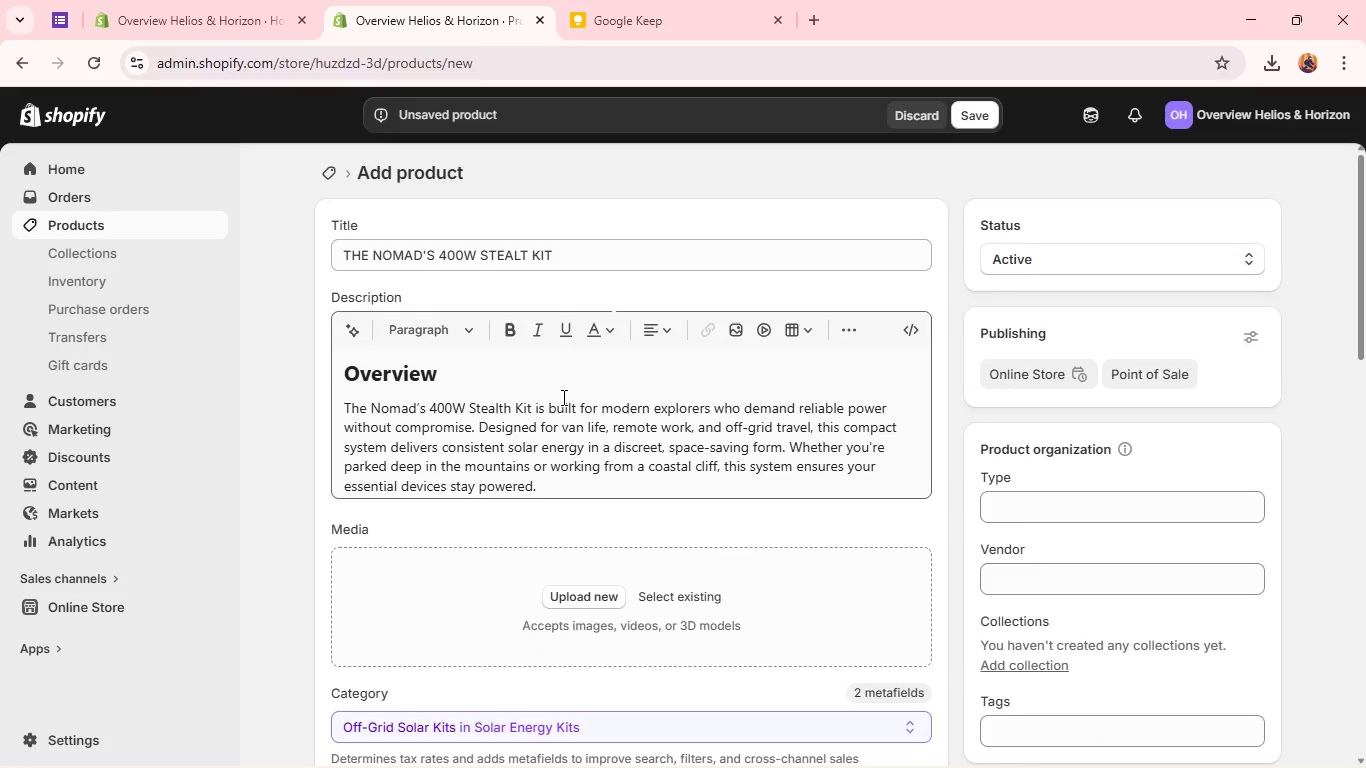 
left_click([562, 409])
 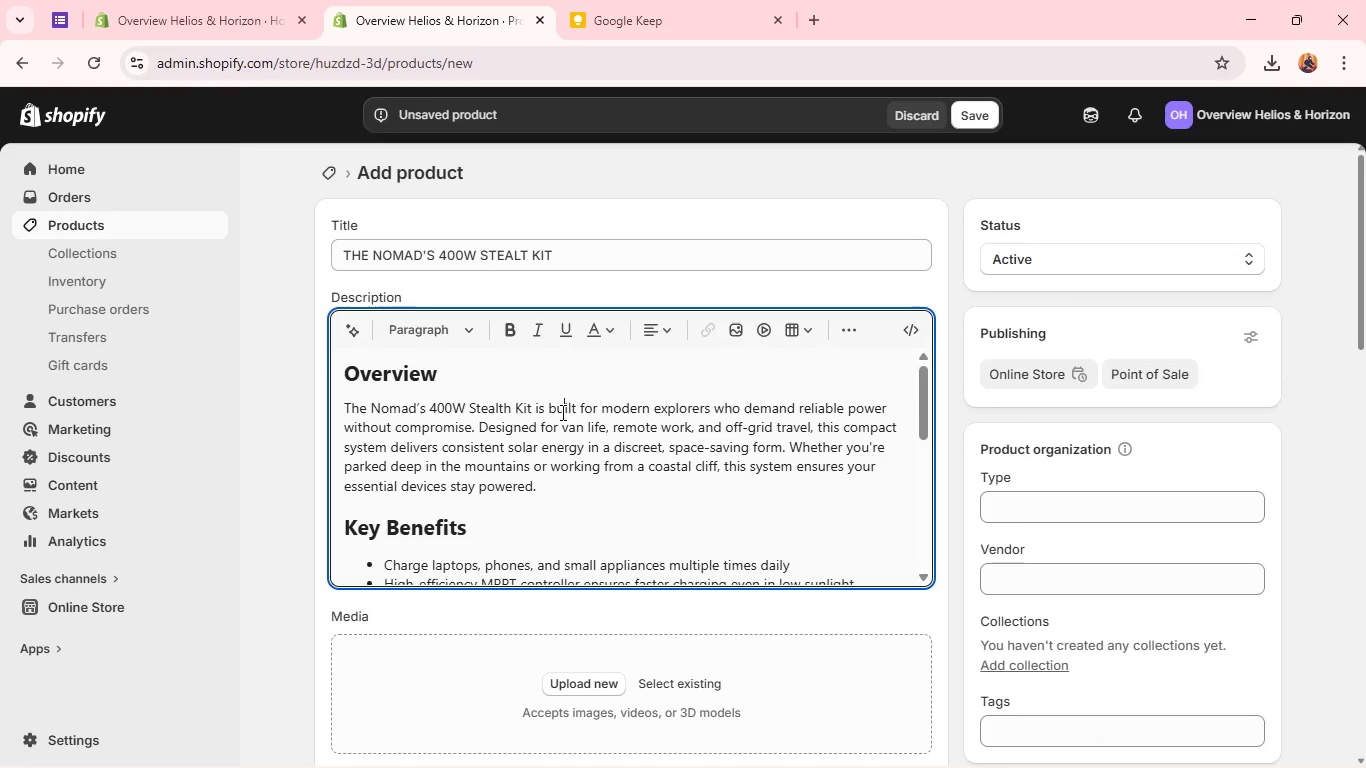 
scroll: coordinate [561, 412], scroll_direction: down, amount: 8.0
 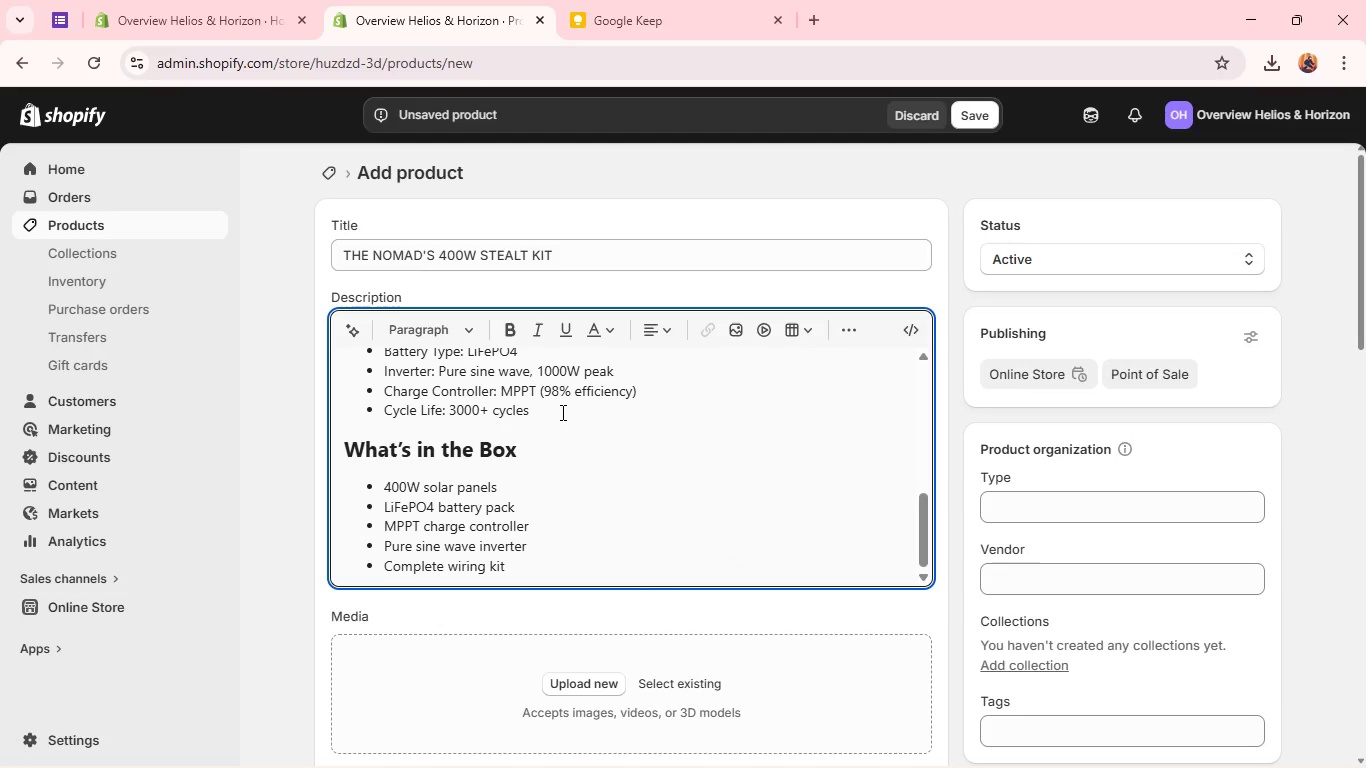 
scroll: coordinate [546, 480], scroll_direction: up, amount: 12.0
 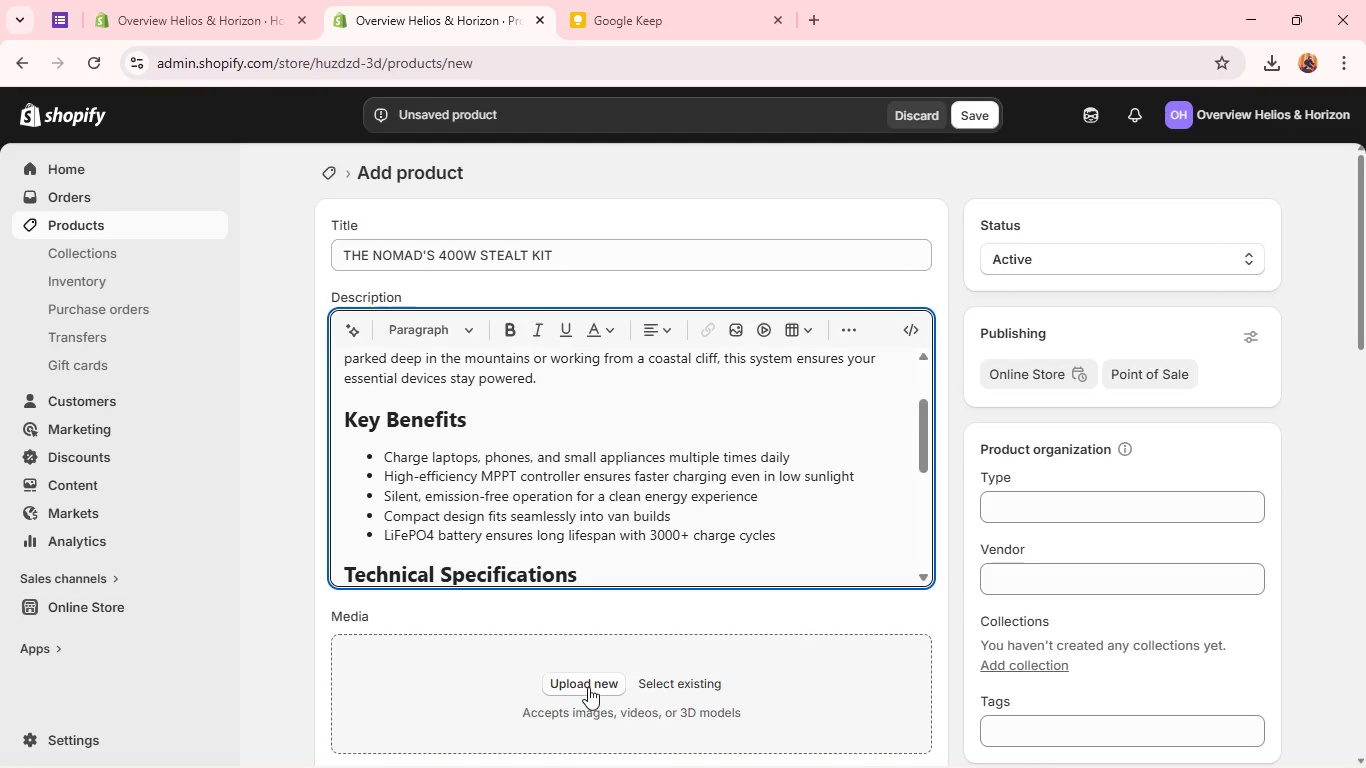 
left_click([588, 684])
 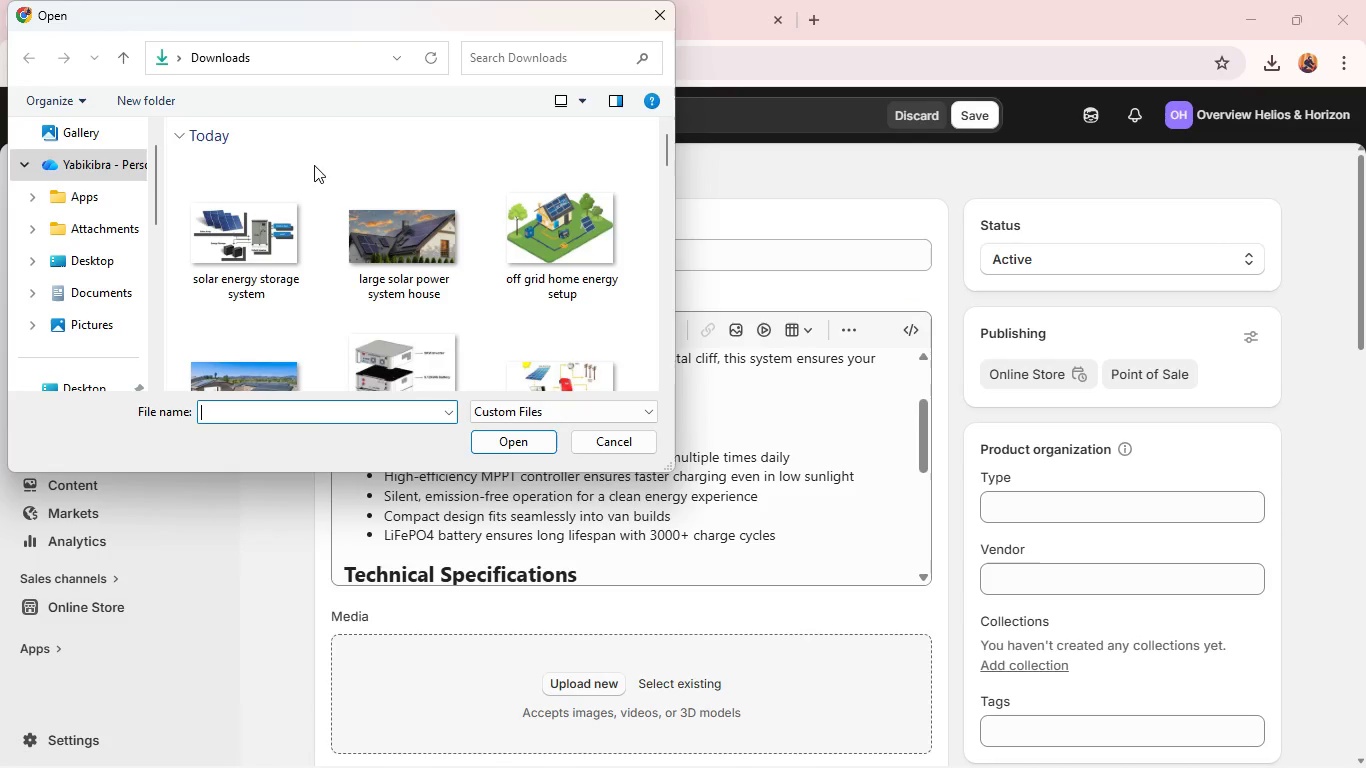 
scroll: coordinate [435, 291], scroll_direction: down, amount: 8.0
 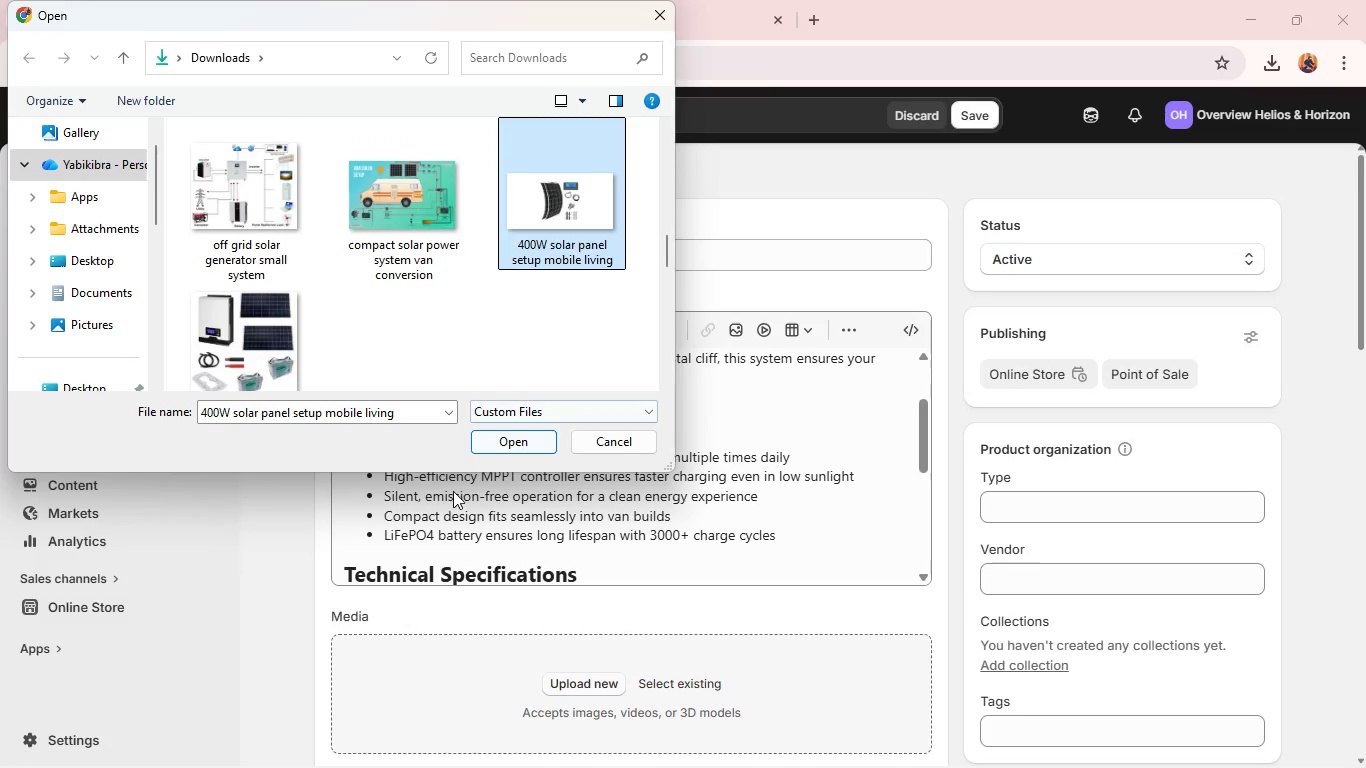 
left_click([489, 447])
 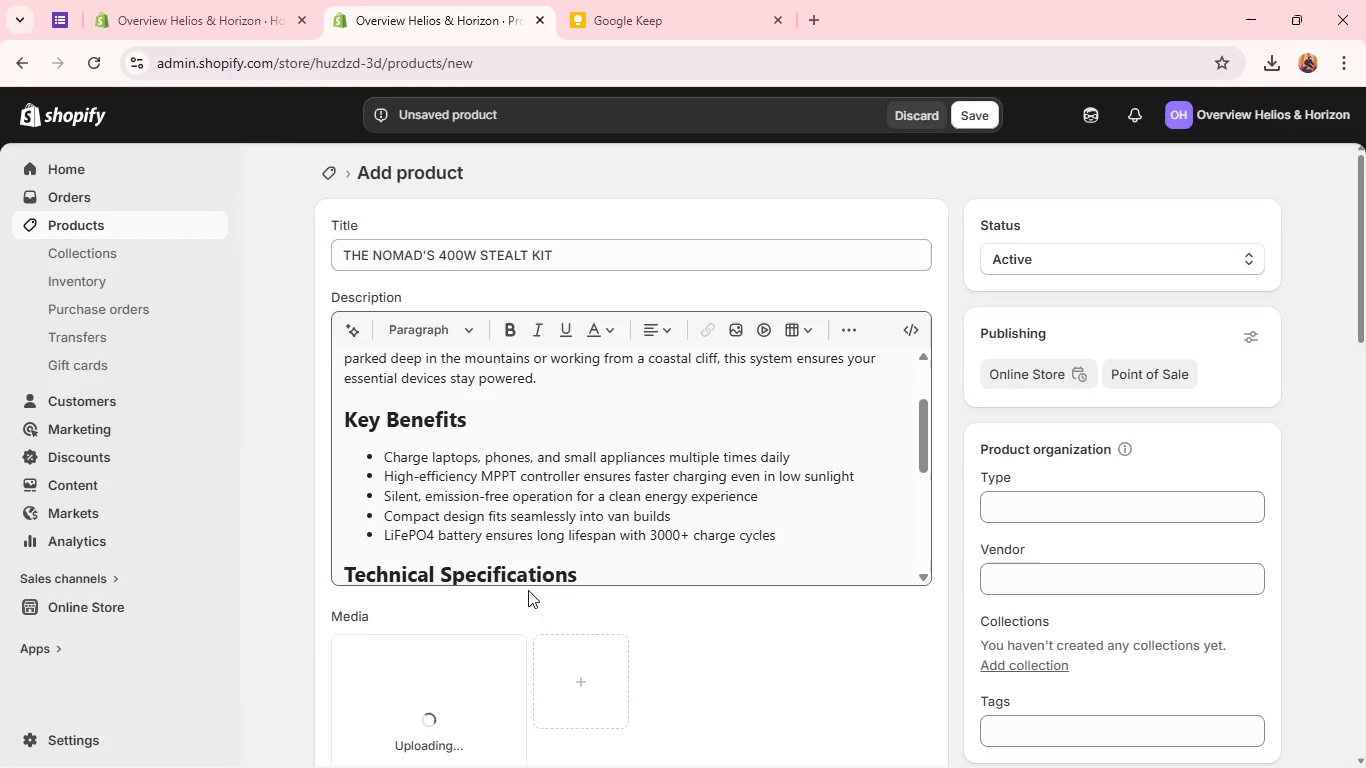 
scroll: coordinate [570, 473], scroll_direction: down, amount: 5.0
 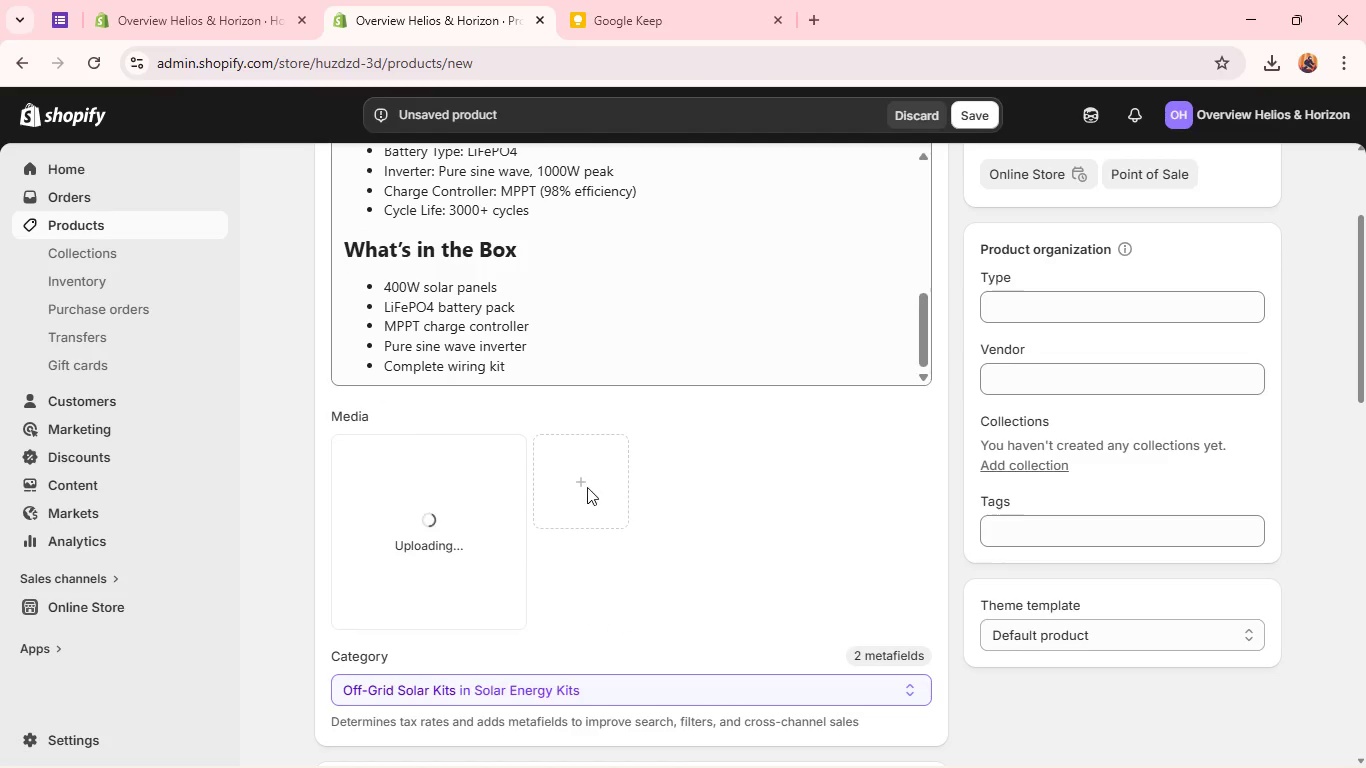 
left_click([584, 487])
 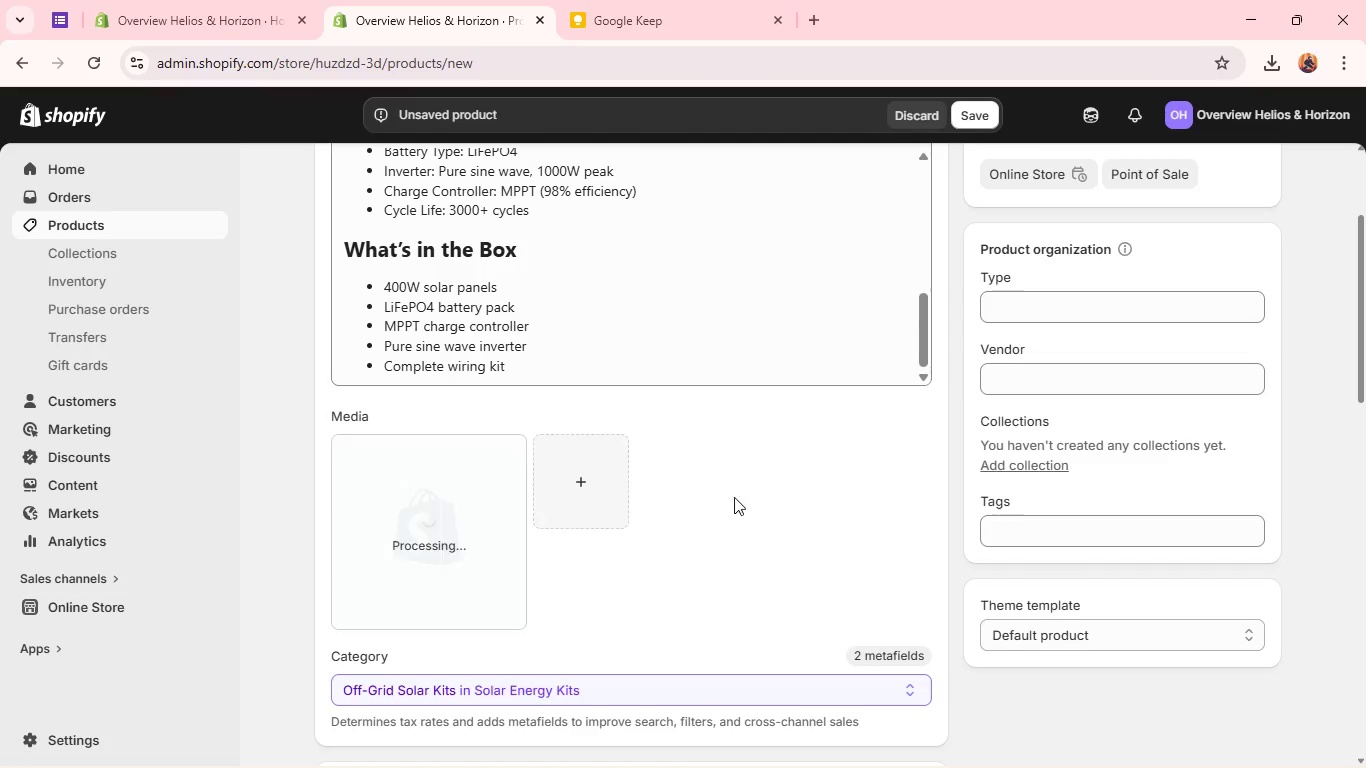 
wait(5.78)
 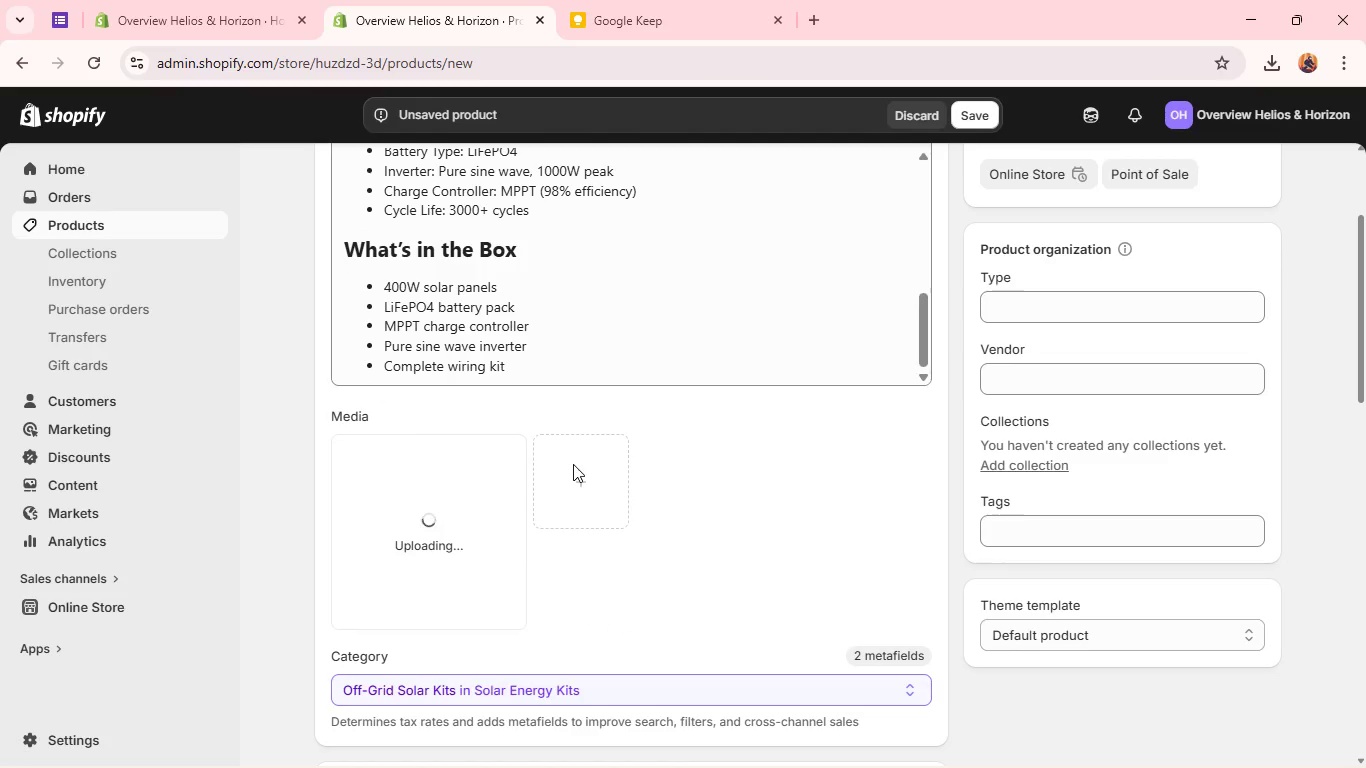 
left_click([606, 482])
 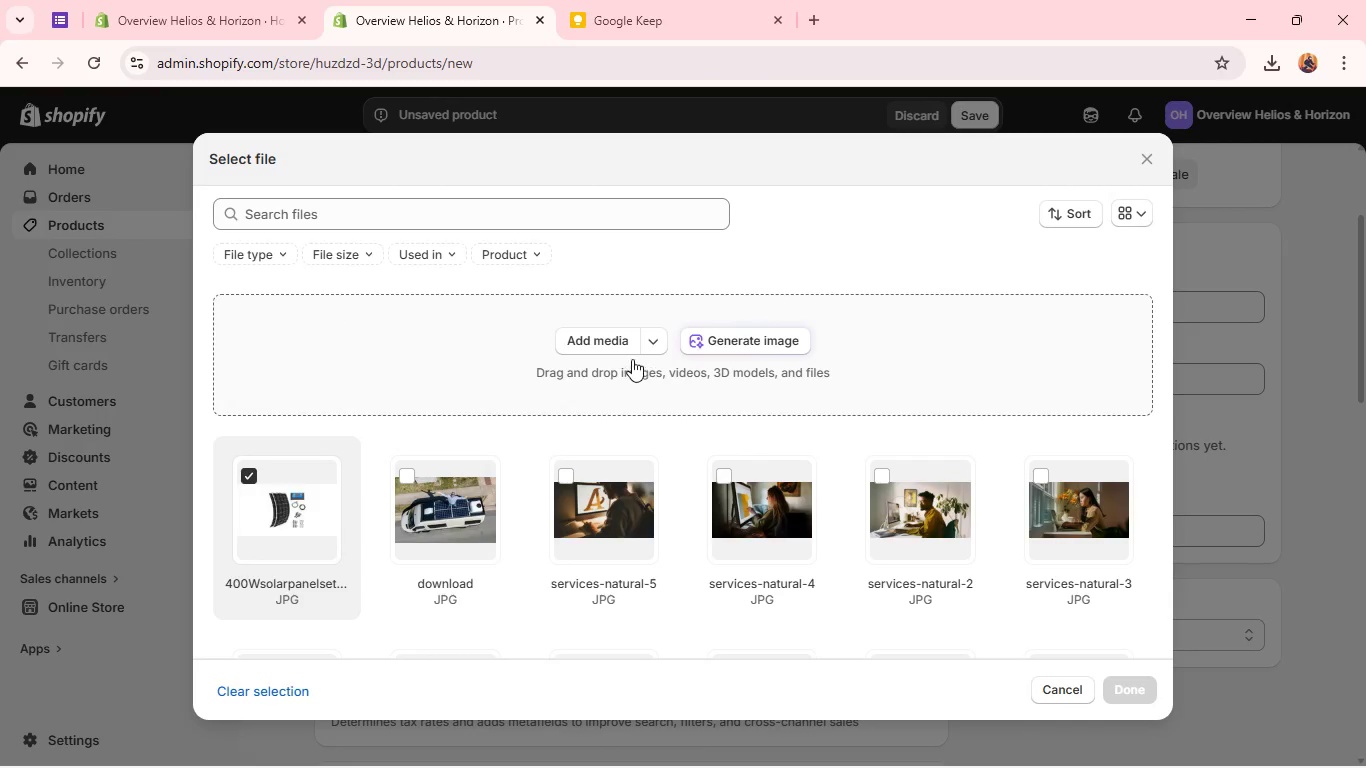 
left_click([610, 341])
 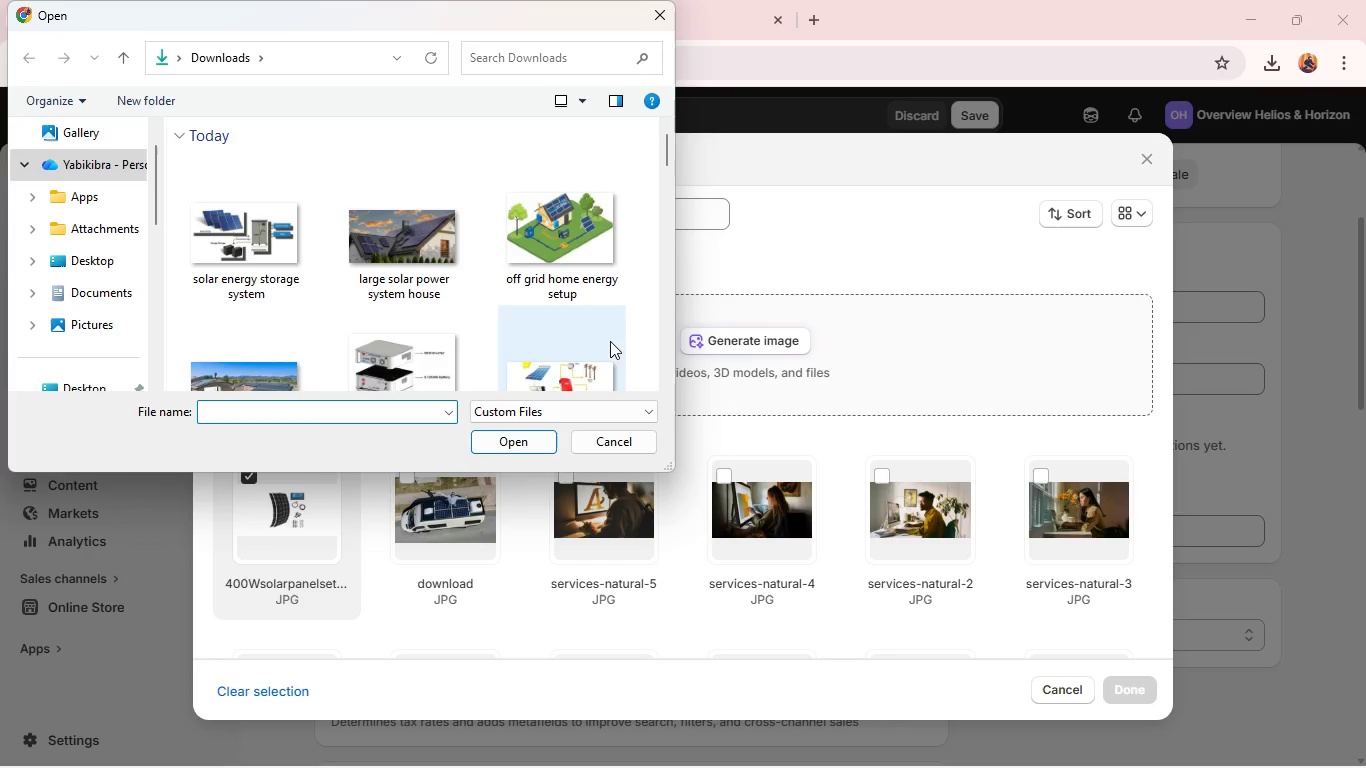 
scroll: coordinate [557, 257], scroll_direction: down, amount: 8.0
 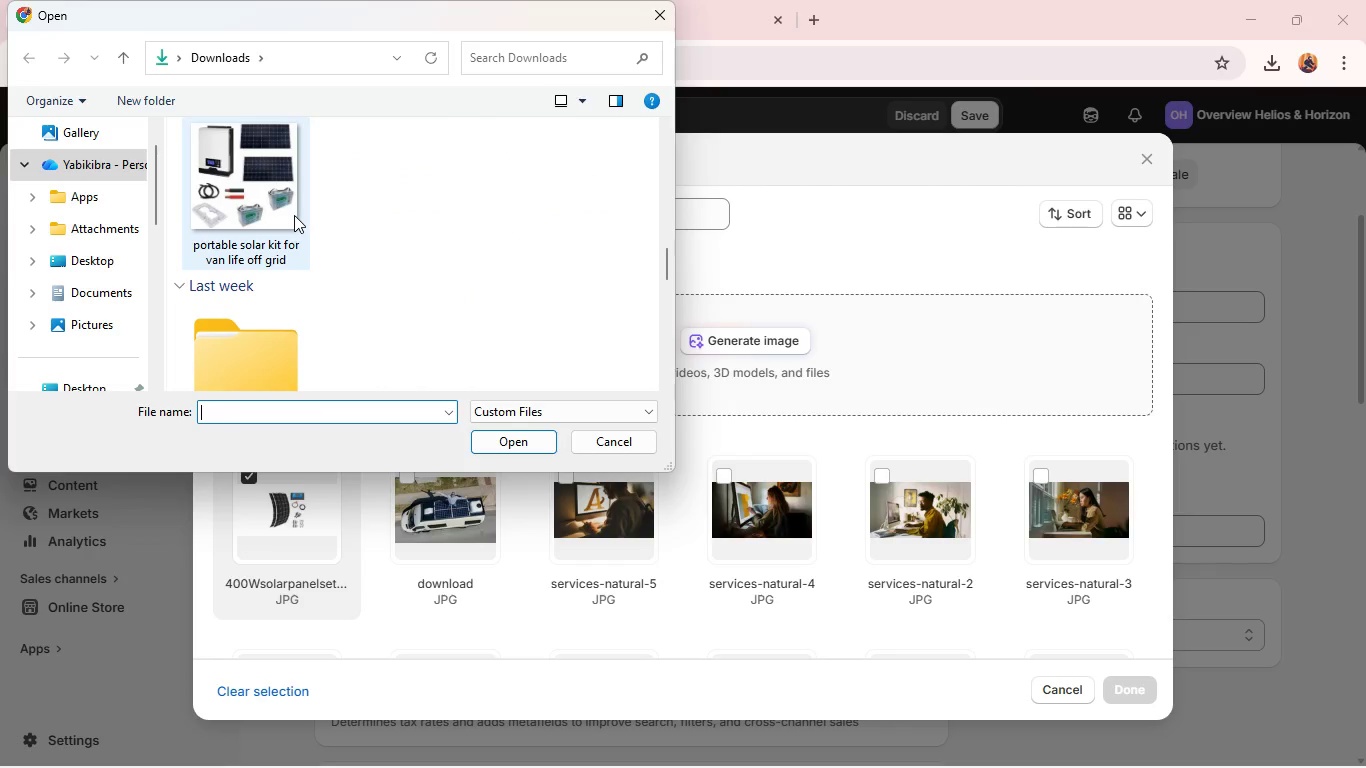 
scroll: coordinate [408, 249], scroll_direction: none, amount: 0.0
 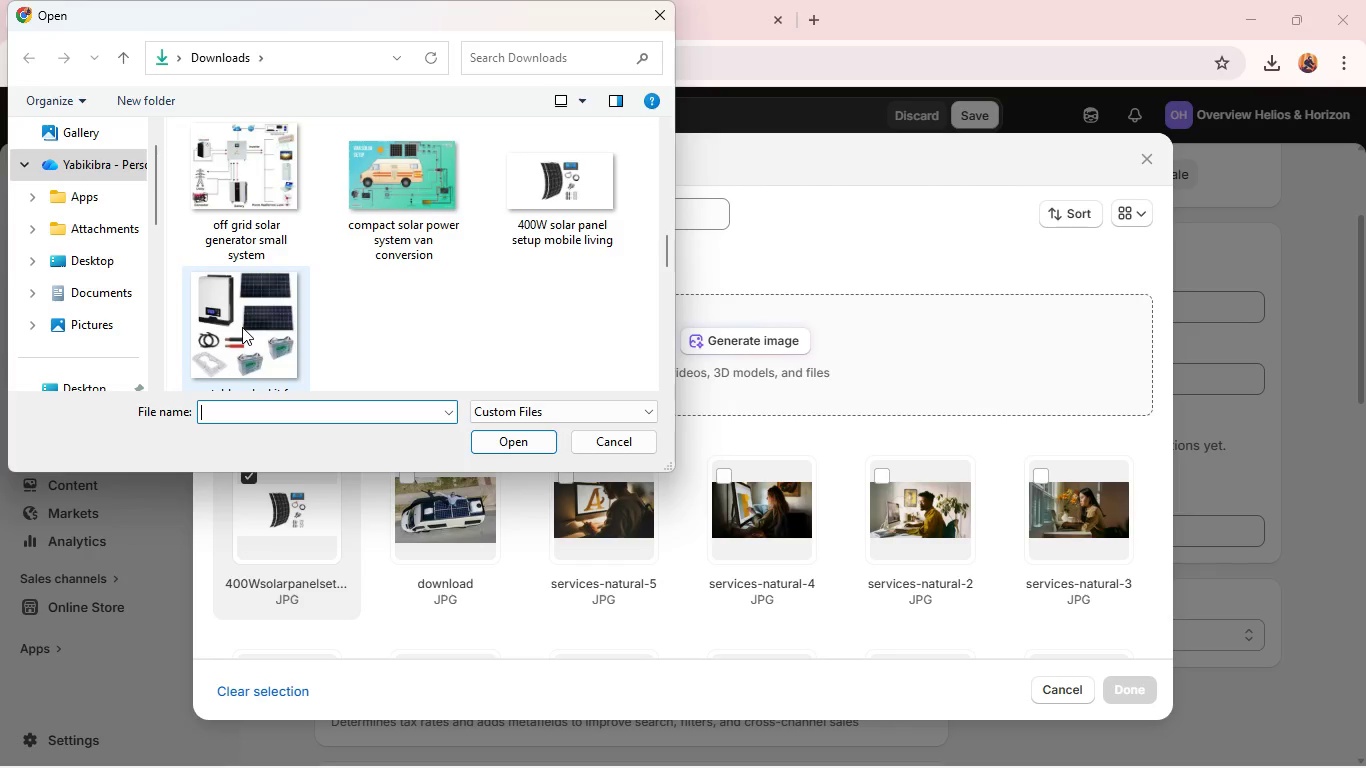 
left_click([242, 327])
 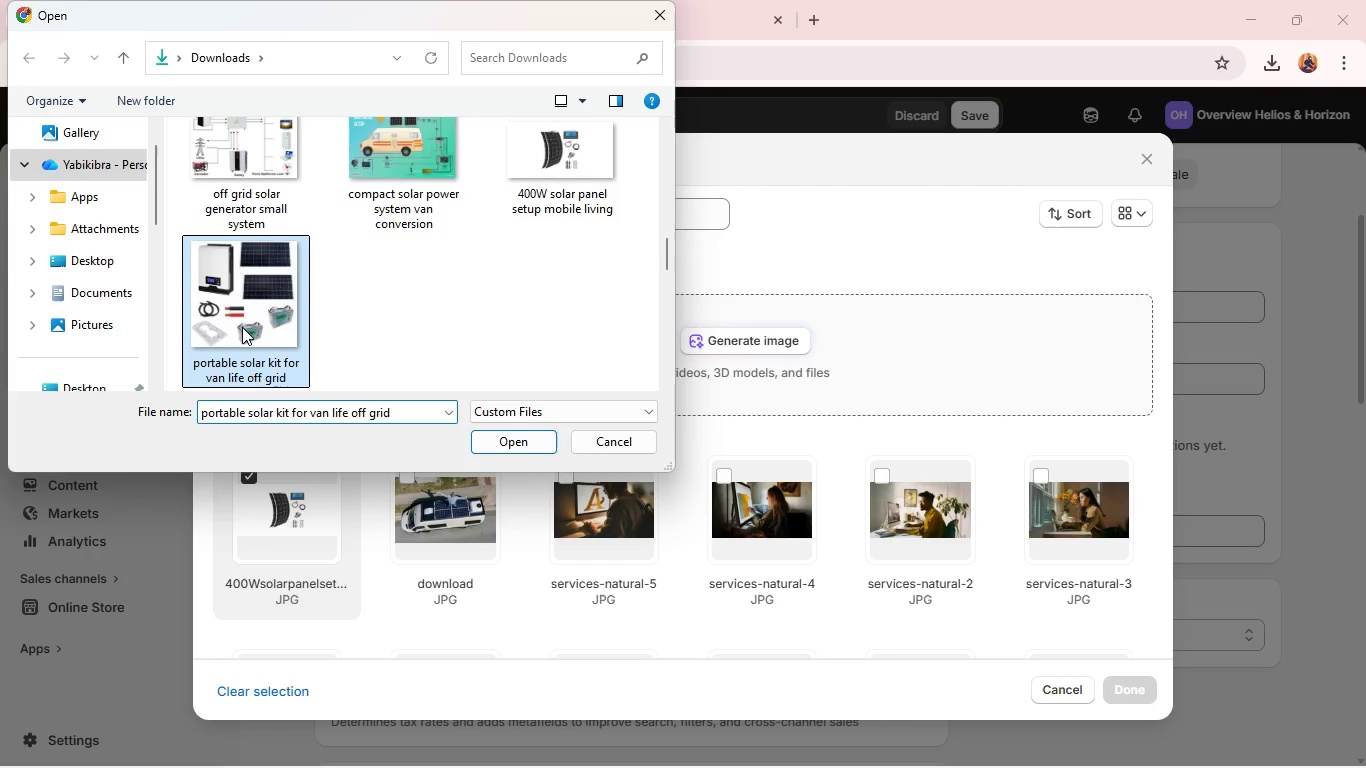 
hold_key(key=ControlLeft, duration=3.28)
left_click([383, 172])
 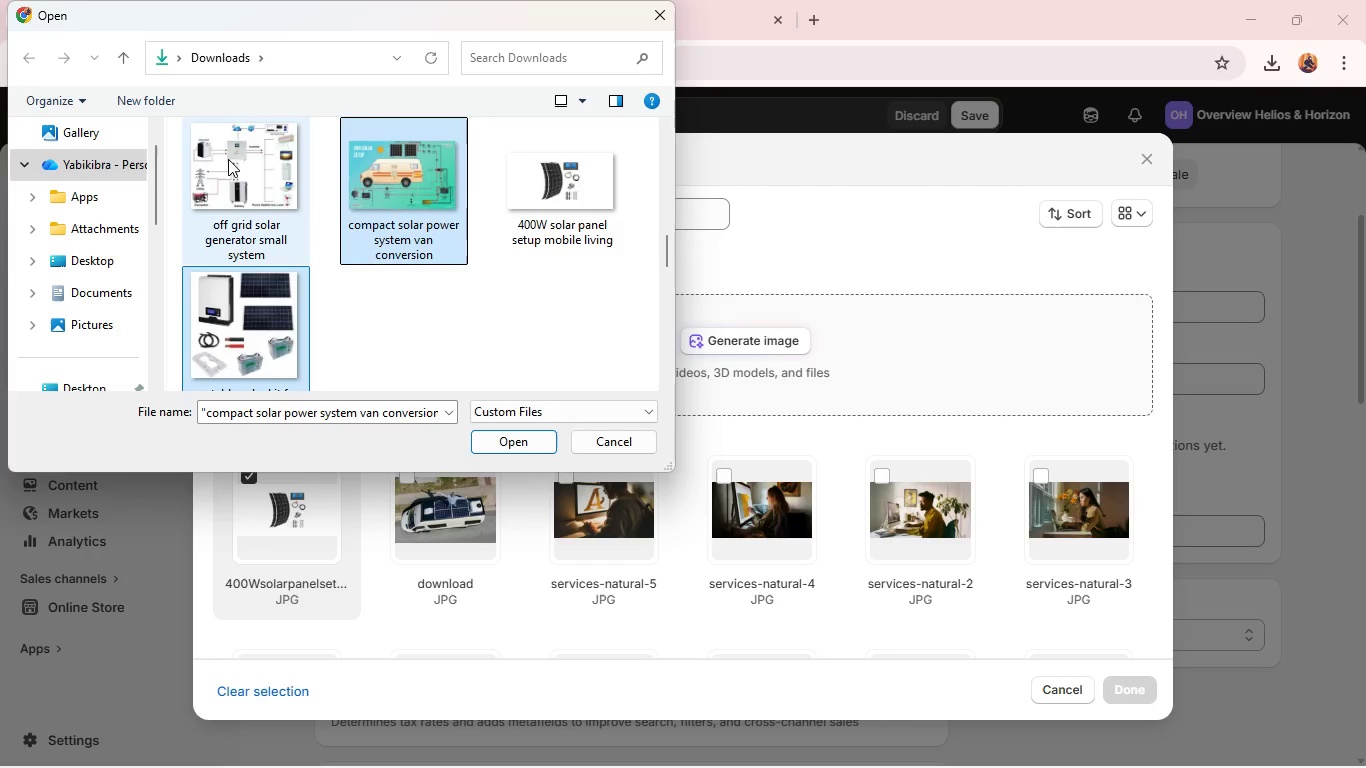 
left_click([226, 159])
 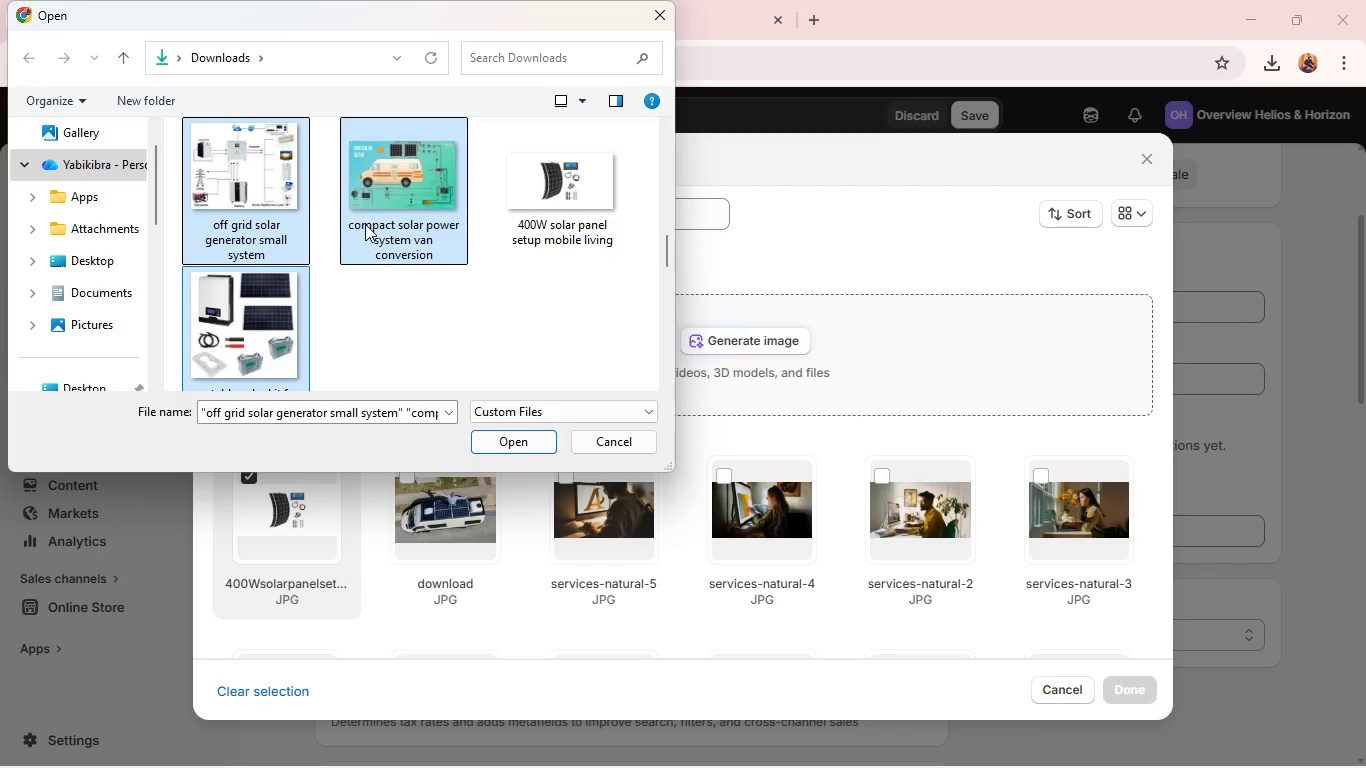 
scroll: coordinate [520, 254], scroll_direction: up, amount: 2.0
 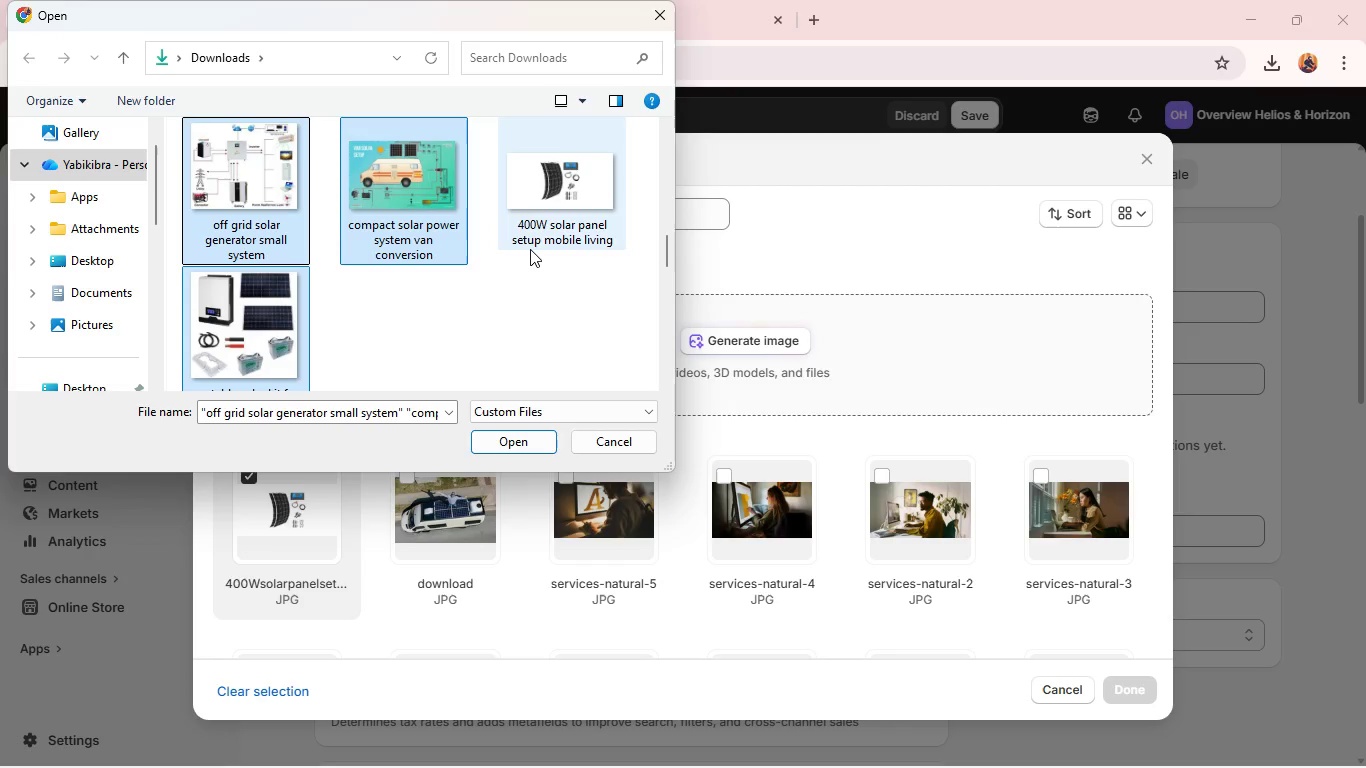 
scroll: coordinate [530, 249], scroll_direction: none, amount: 0.0
 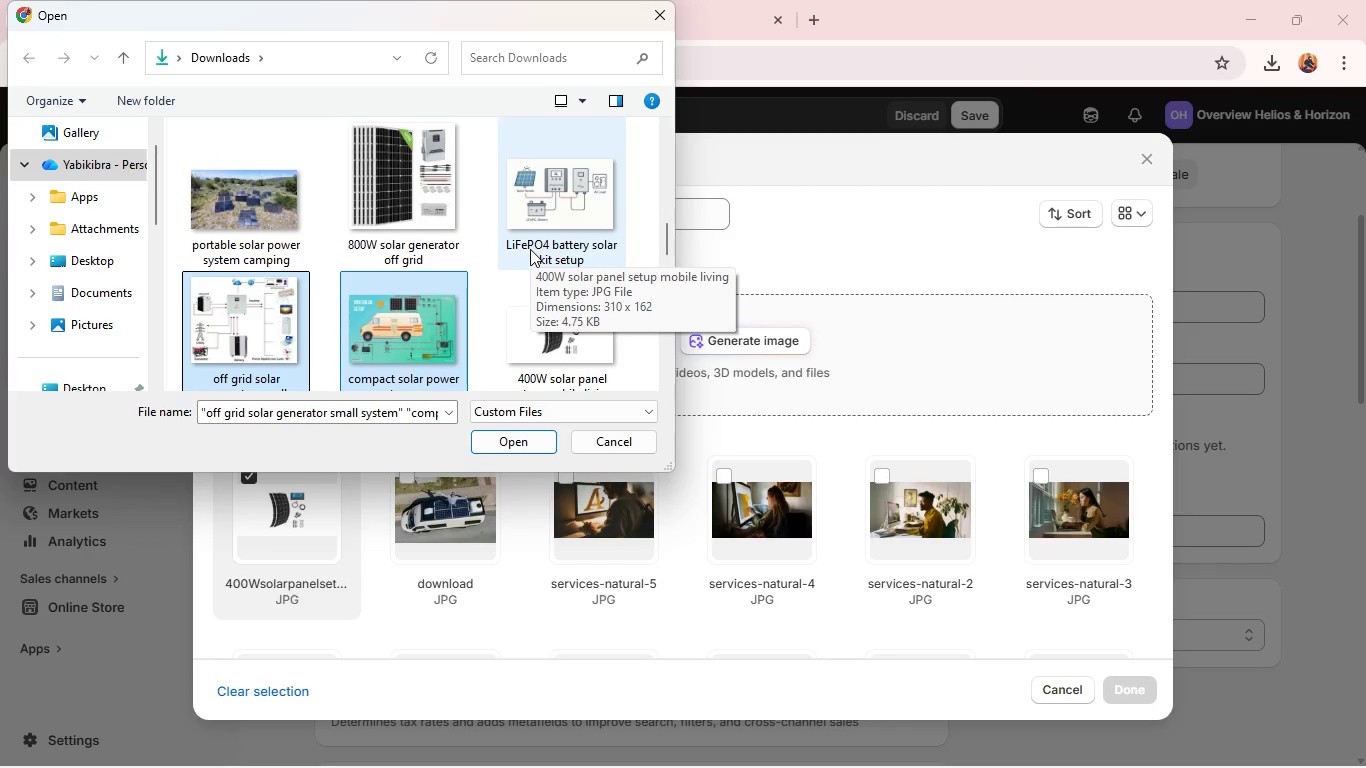 
hold_key(key=ControlLeft, duration=0.44)
left_click([530, 249])
 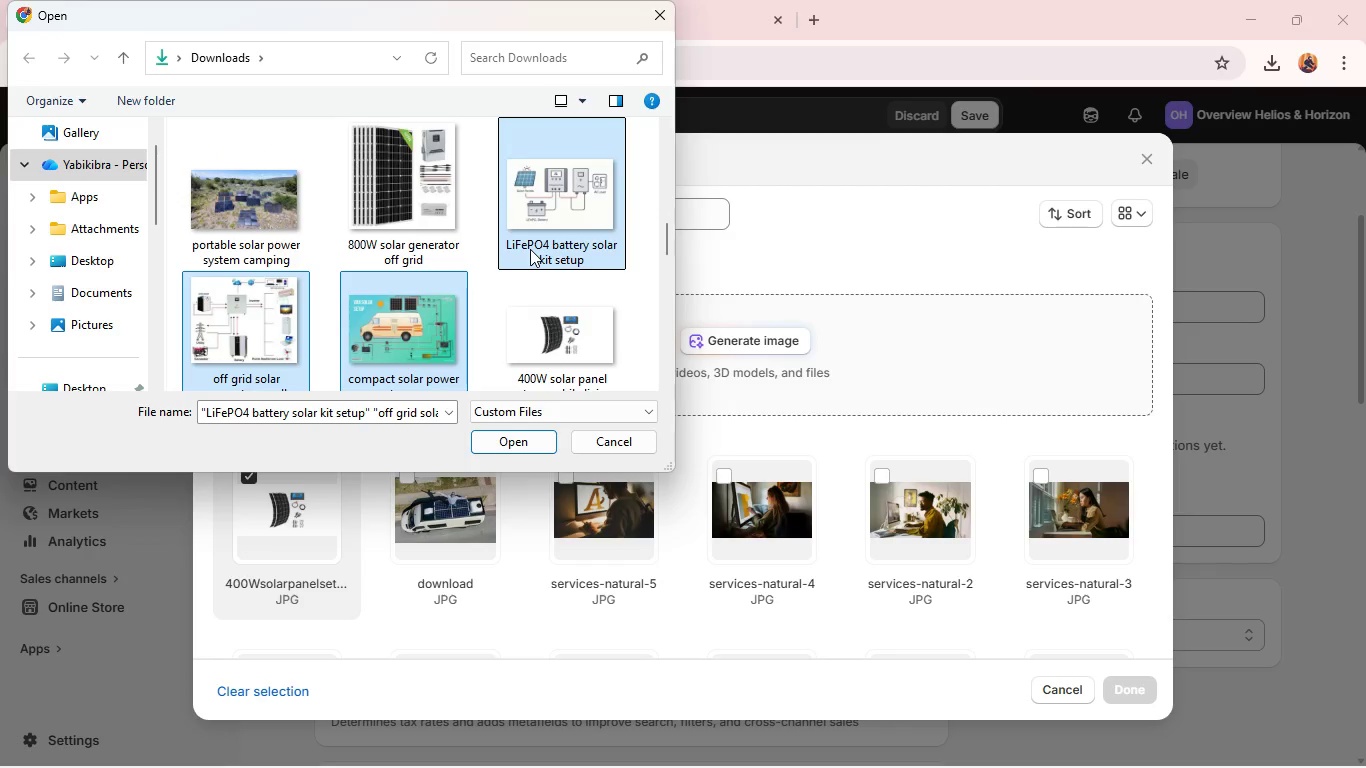 
key(Enter)
 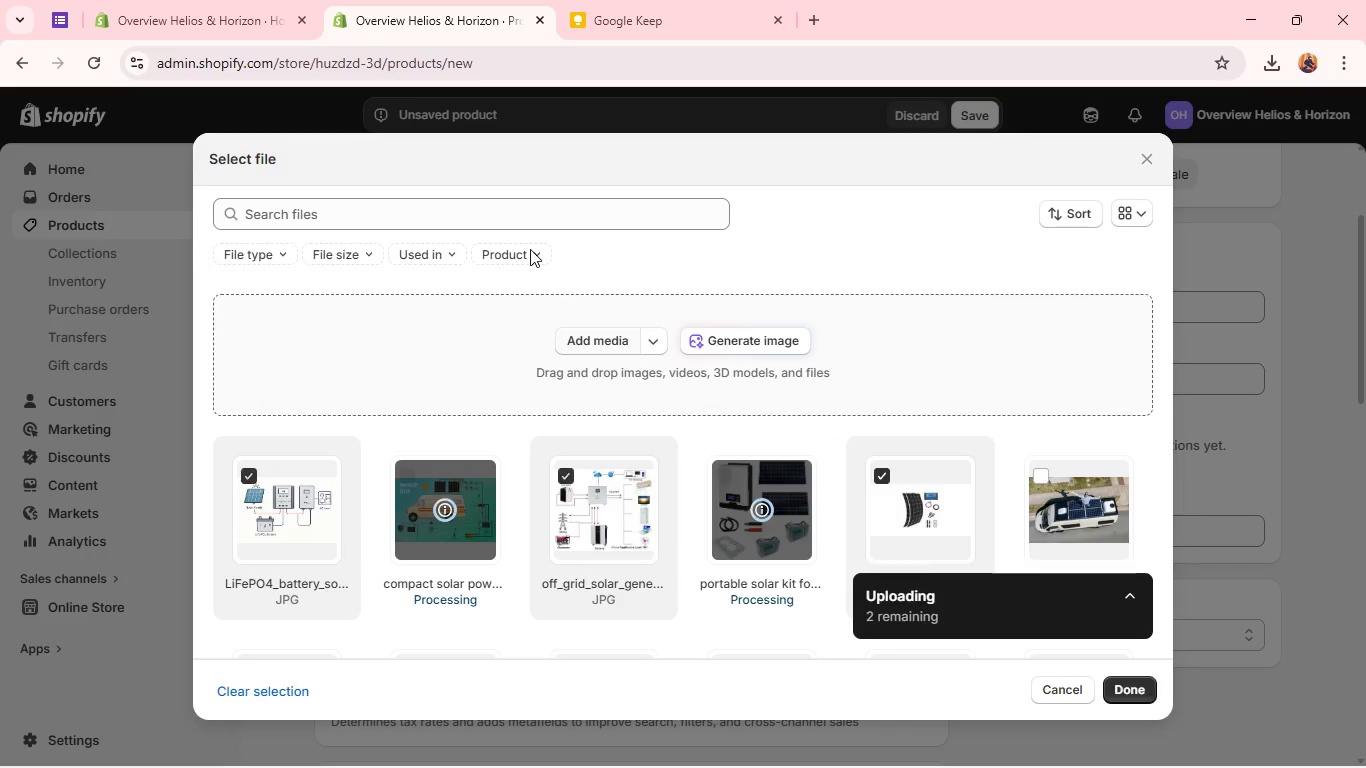 
wait(10.22)
 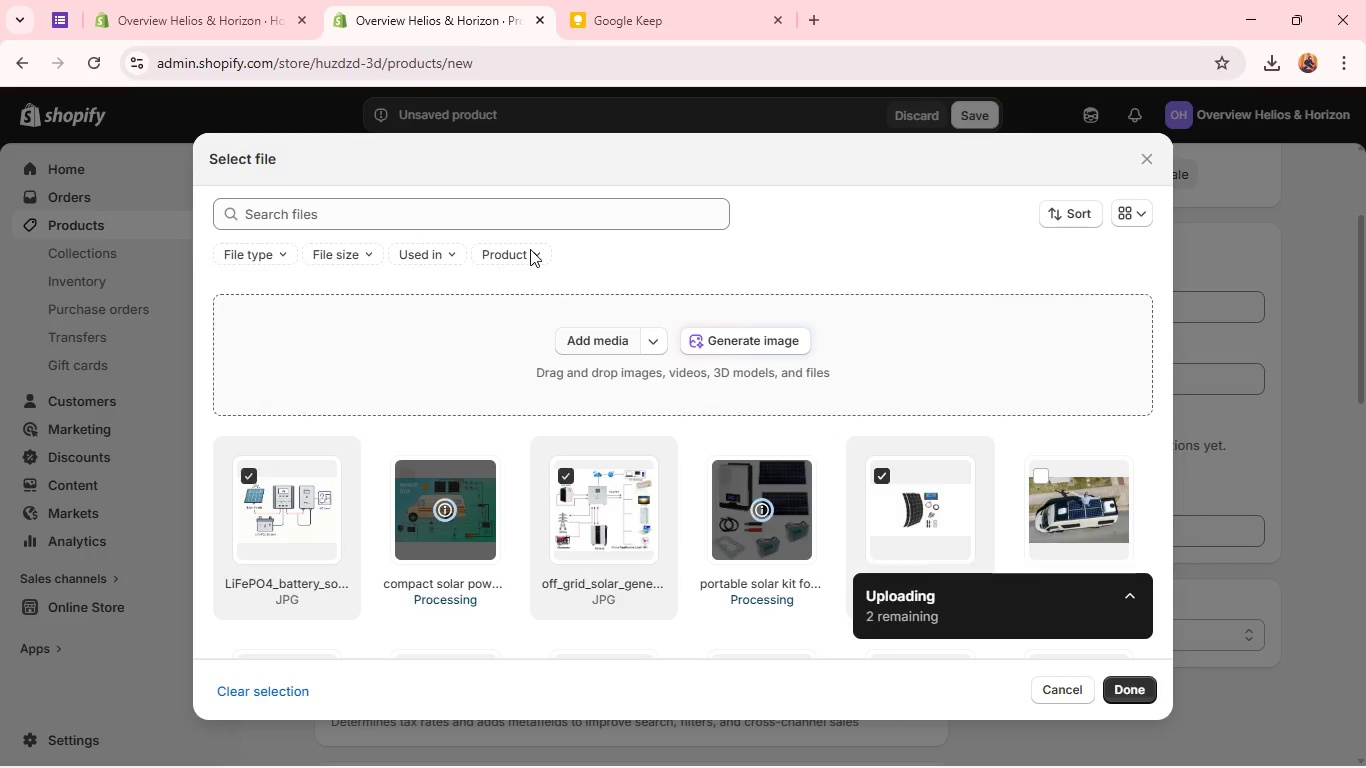 
left_click([1121, 693])
 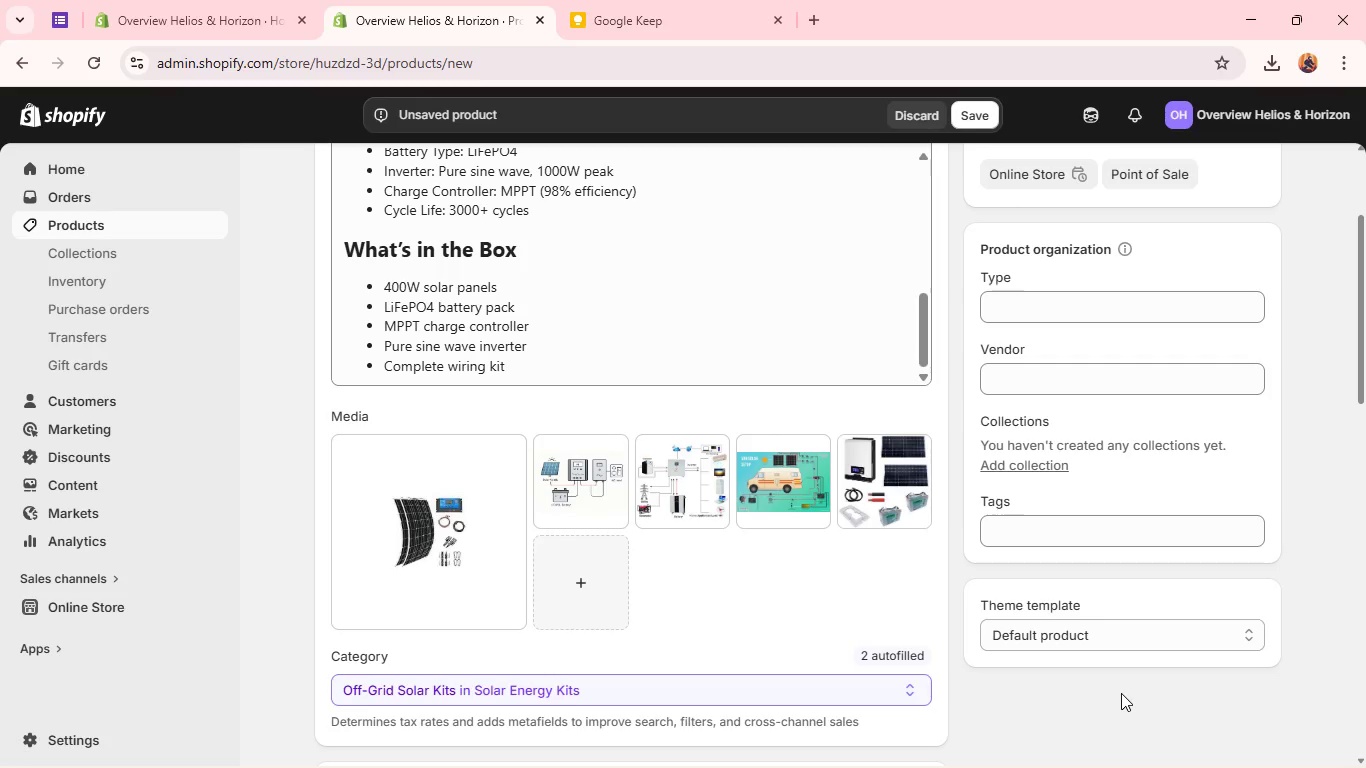 
wait(9.99)
 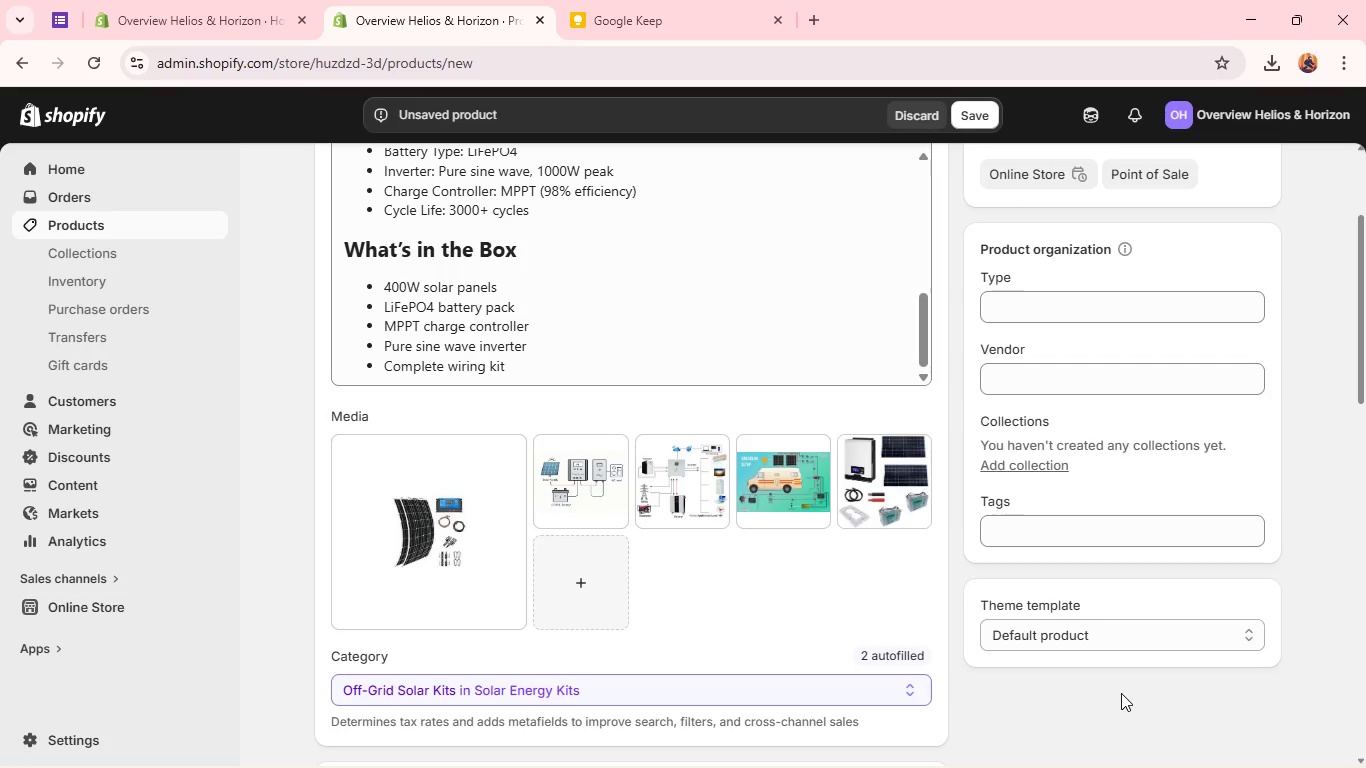 
mouse_move([688, 468])
 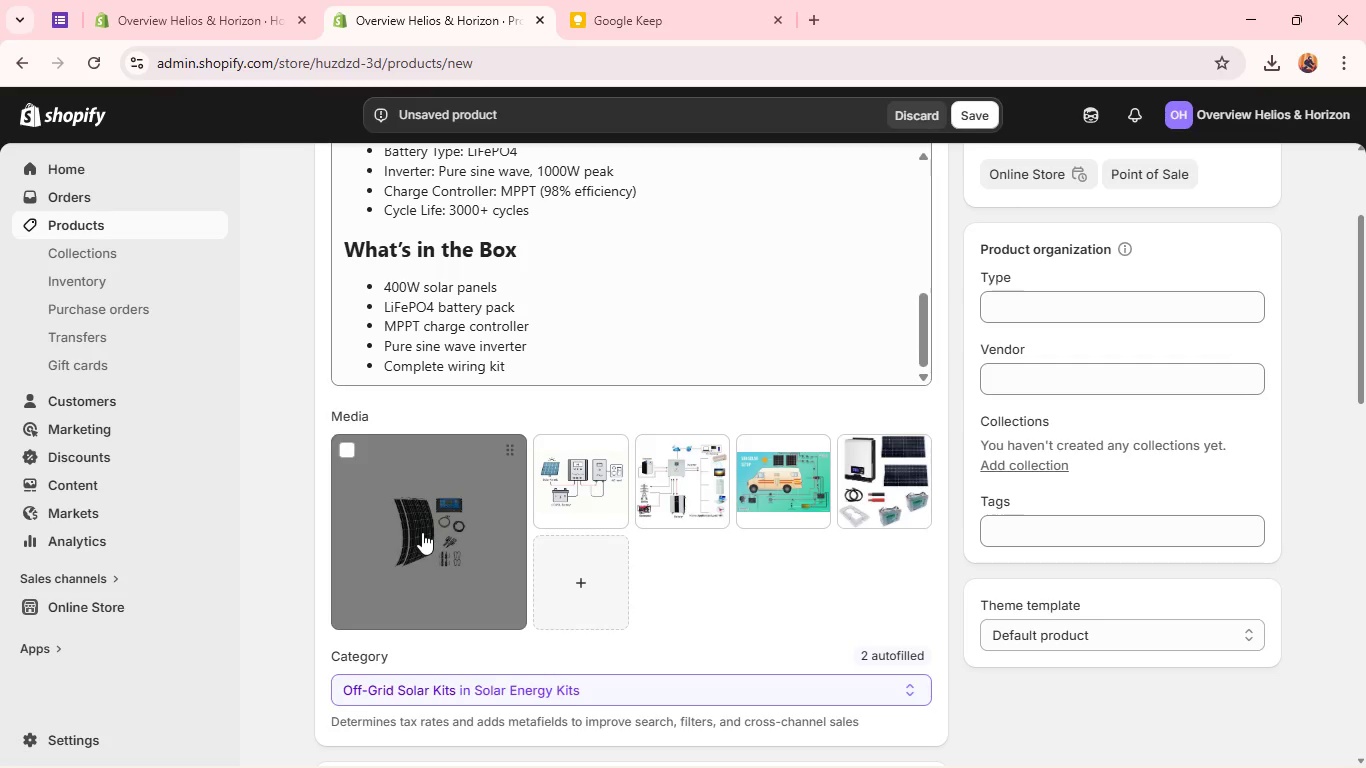 
double_click([422, 532])
 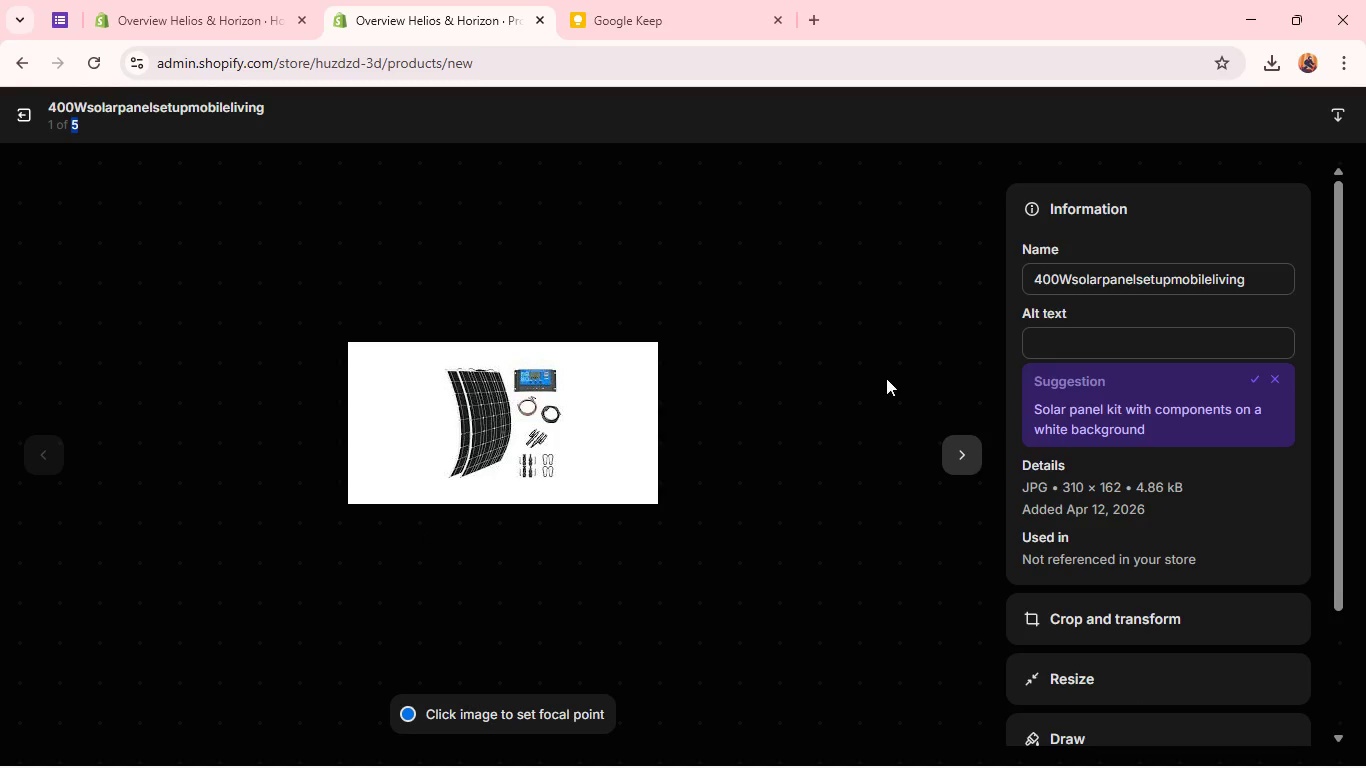 
left_click([1089, 334])
 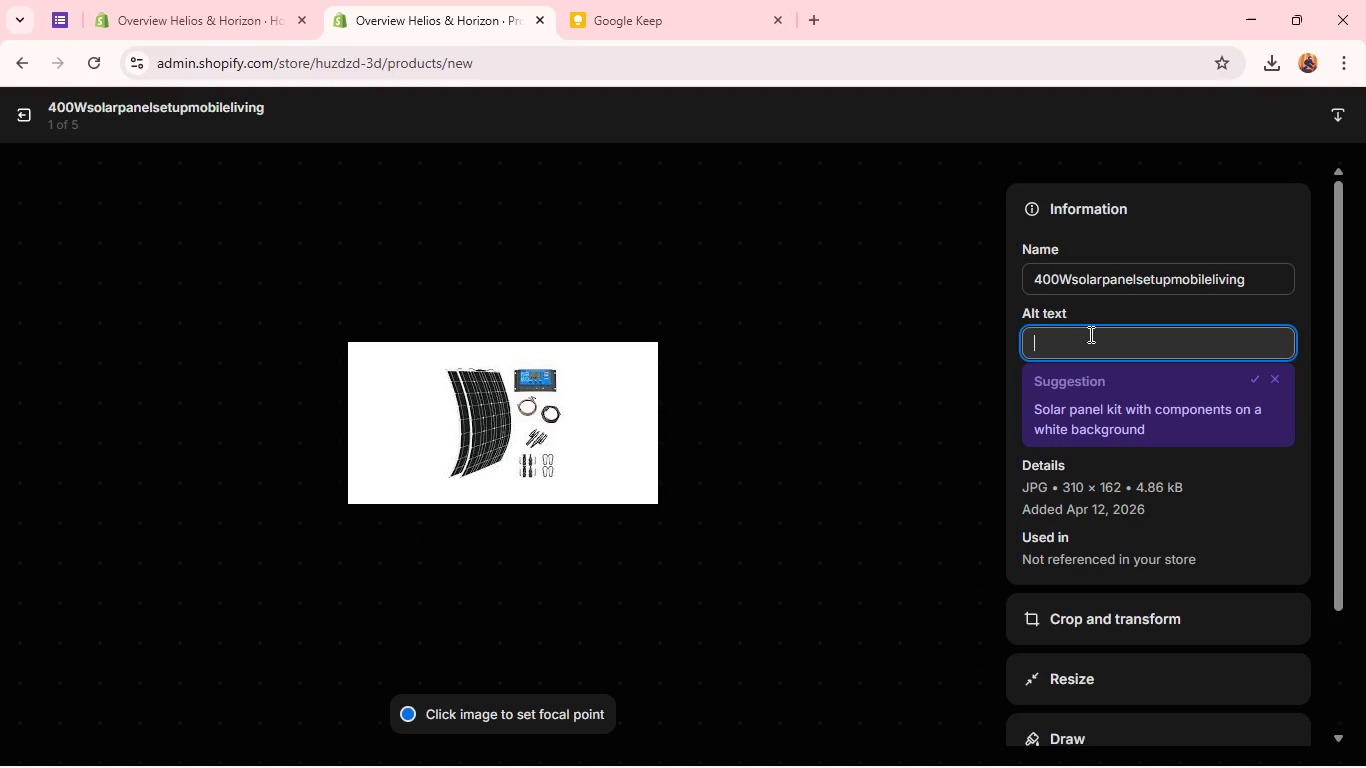 
type(400W solar kit )
 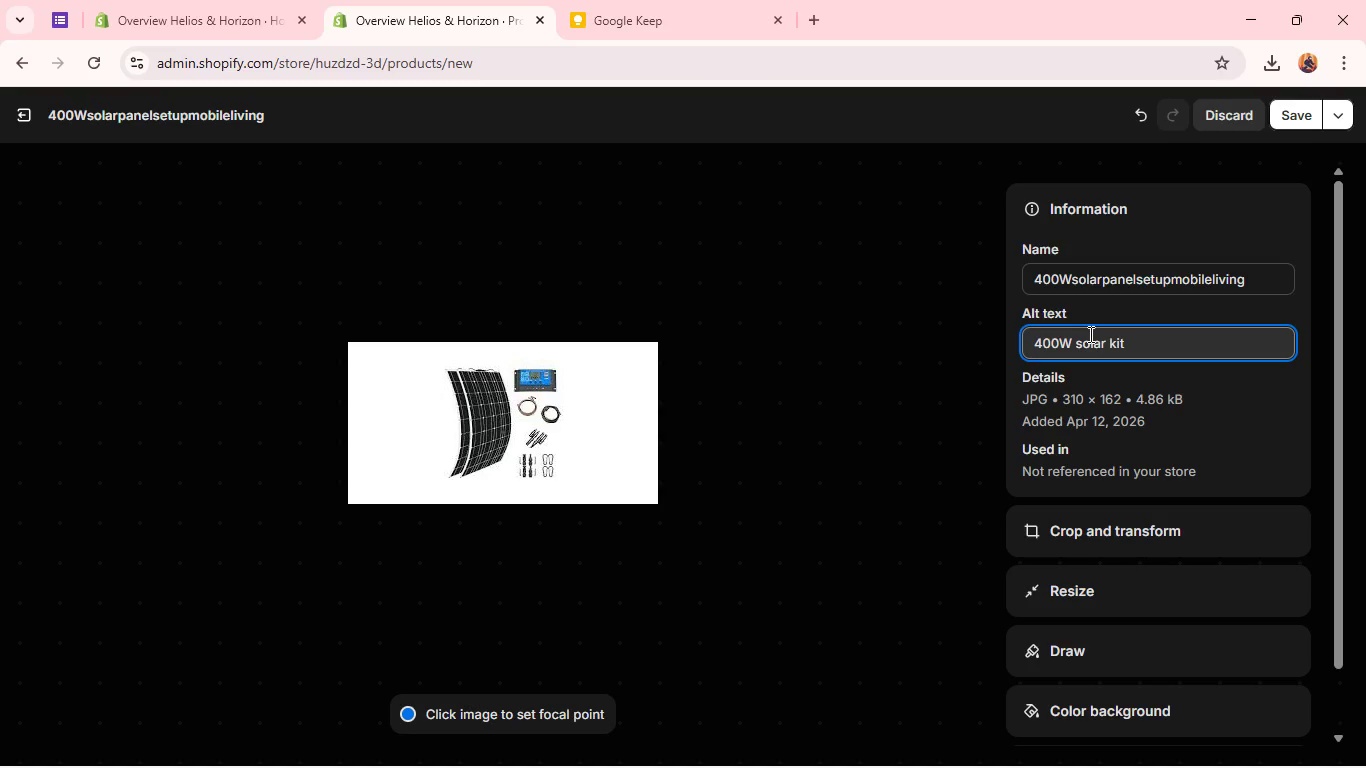 
type(van life setup)
 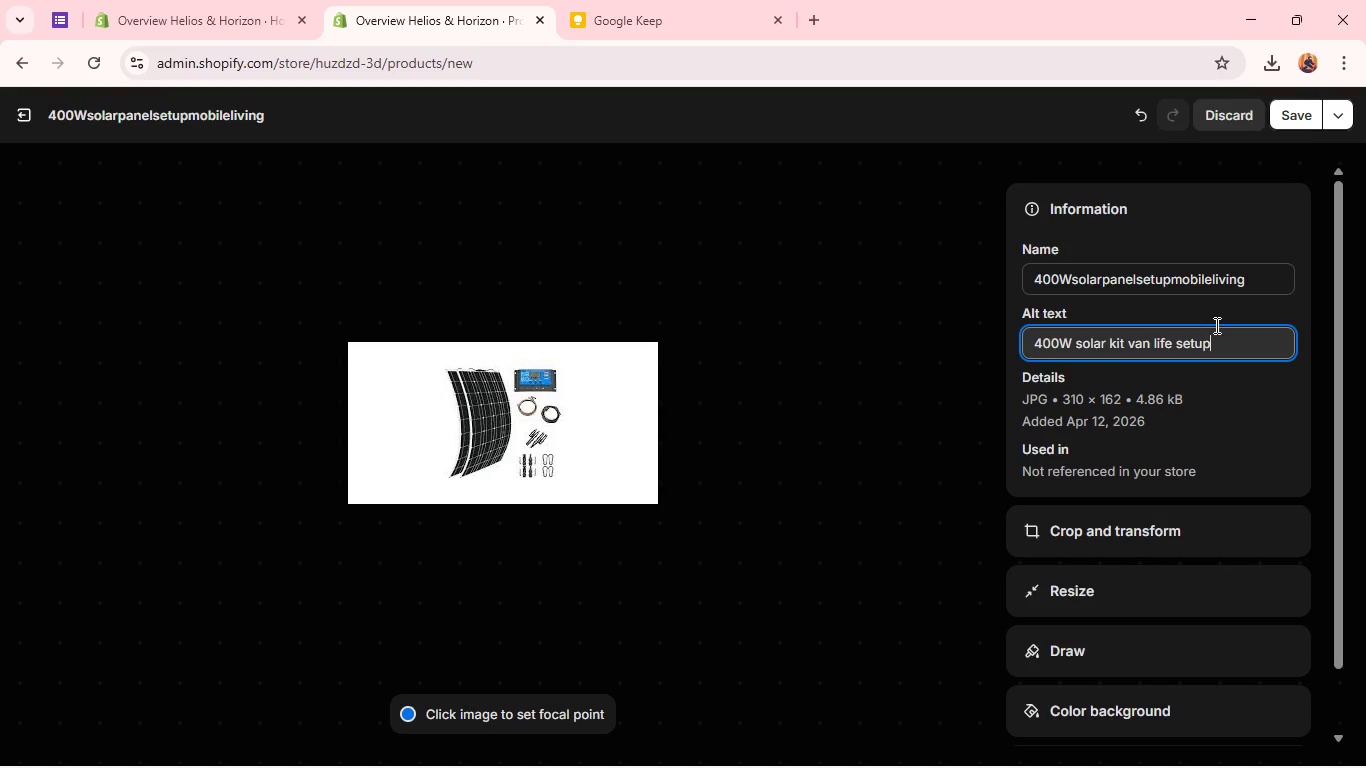 
left_click([1297, 113])
 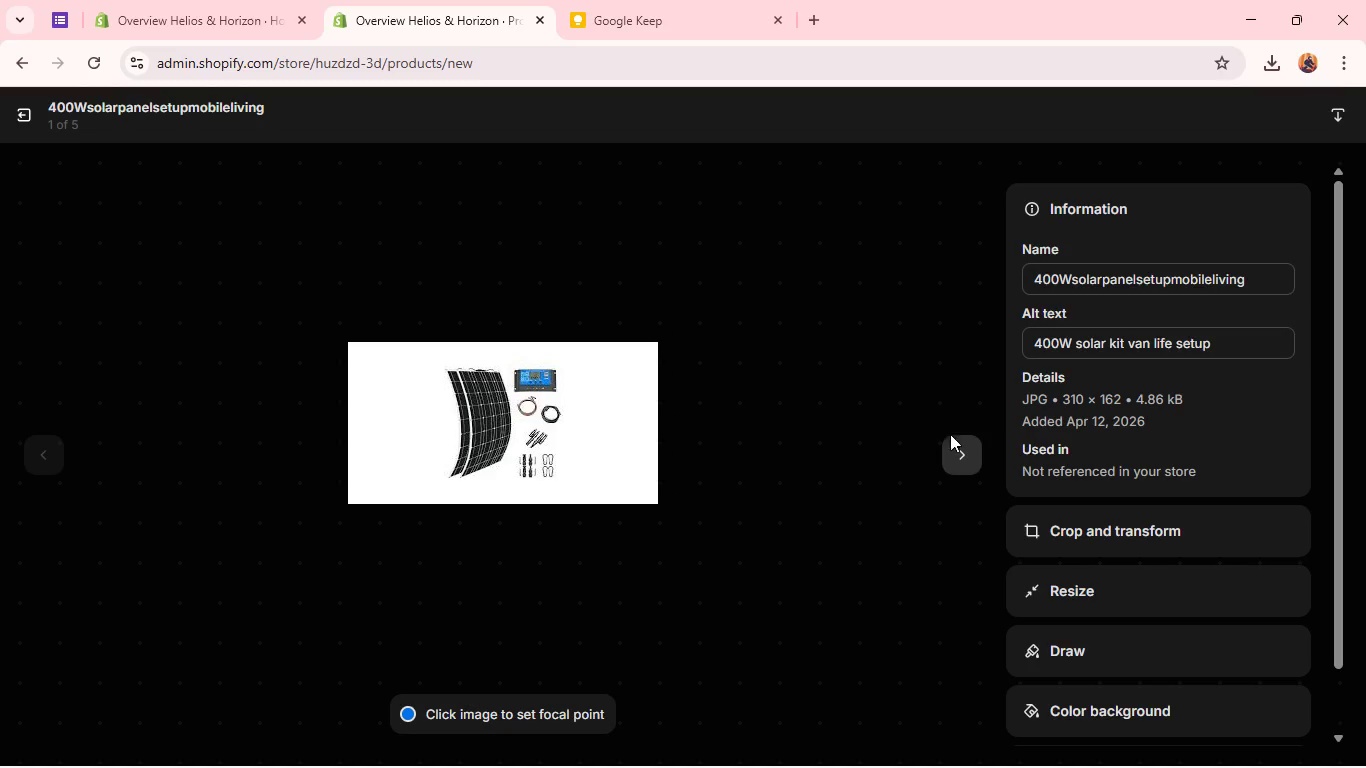 
left_click([951, 451])
 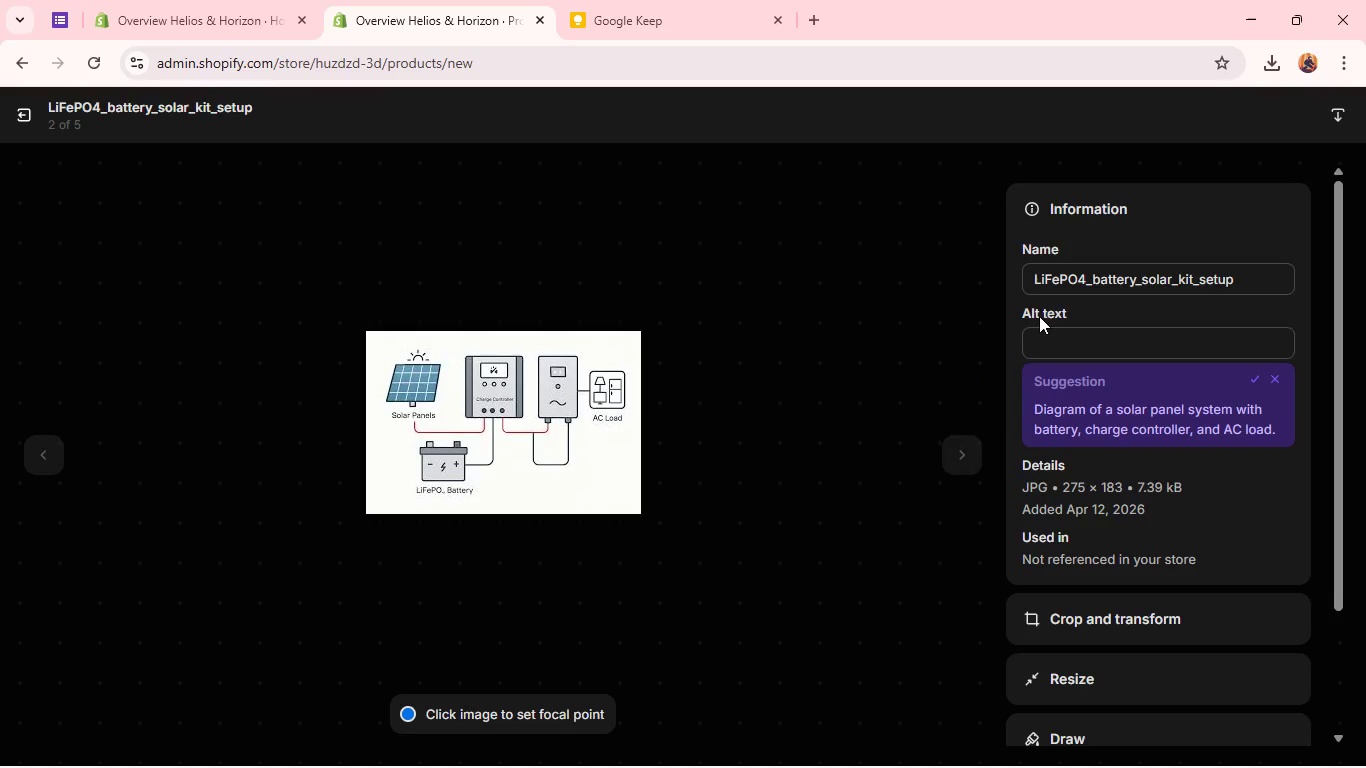 
left_click([1032, 340])
 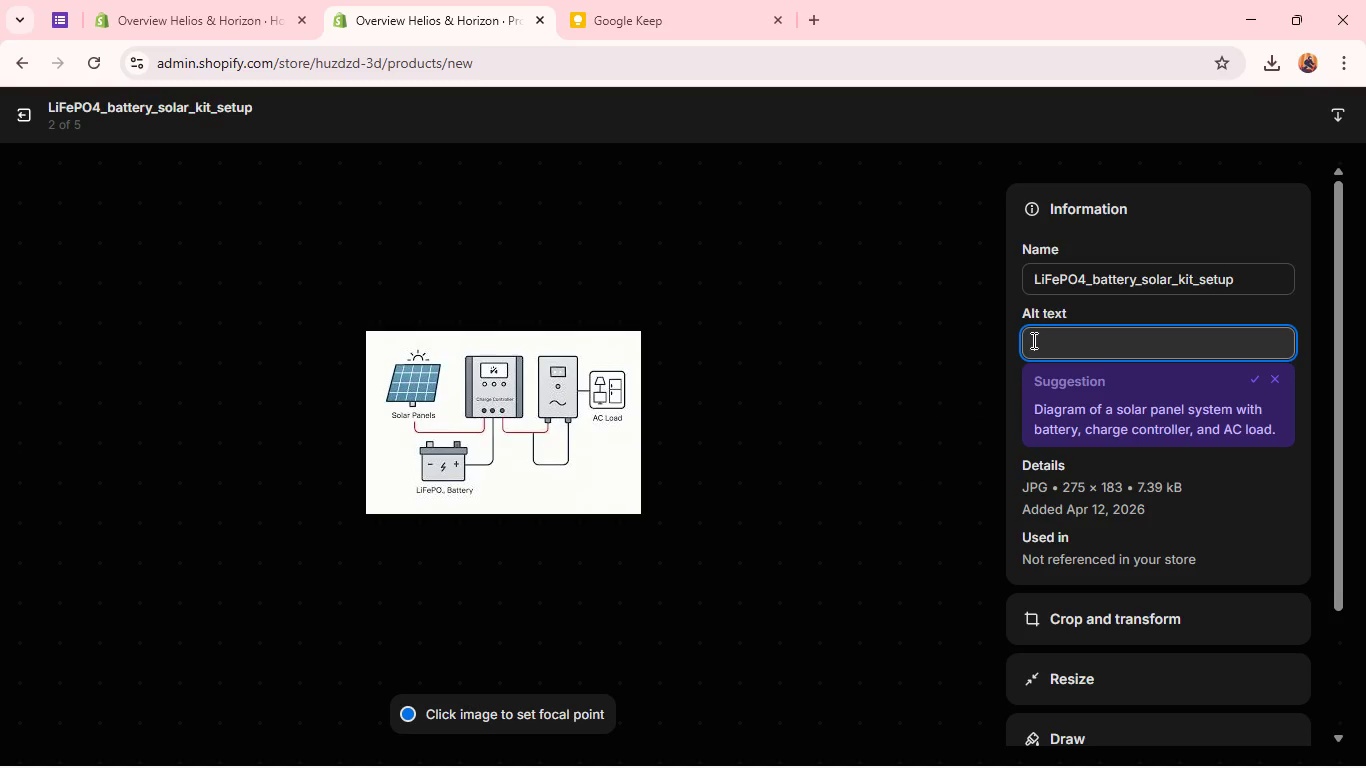 
type(LiFePO4 battery solar setup)
 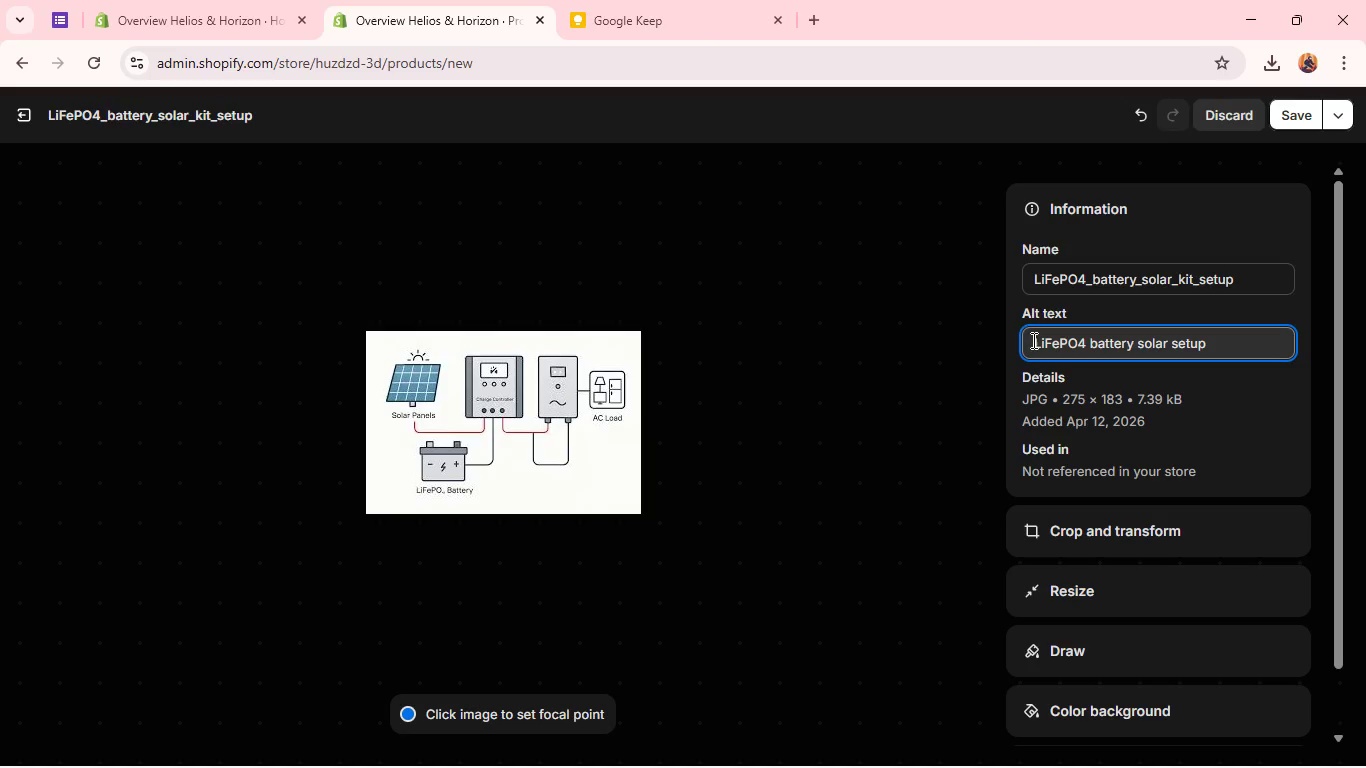 
wait(6.38)
 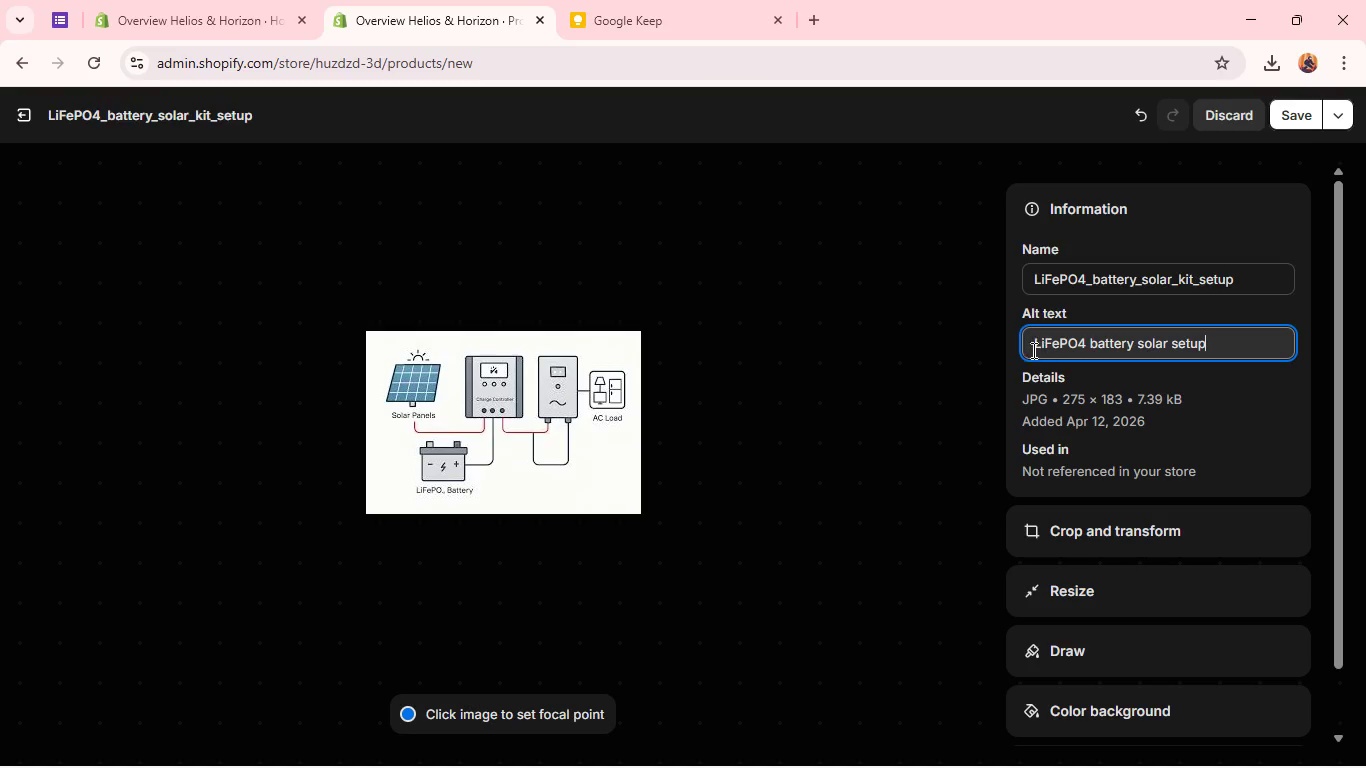 
left_click([1292, 111])
 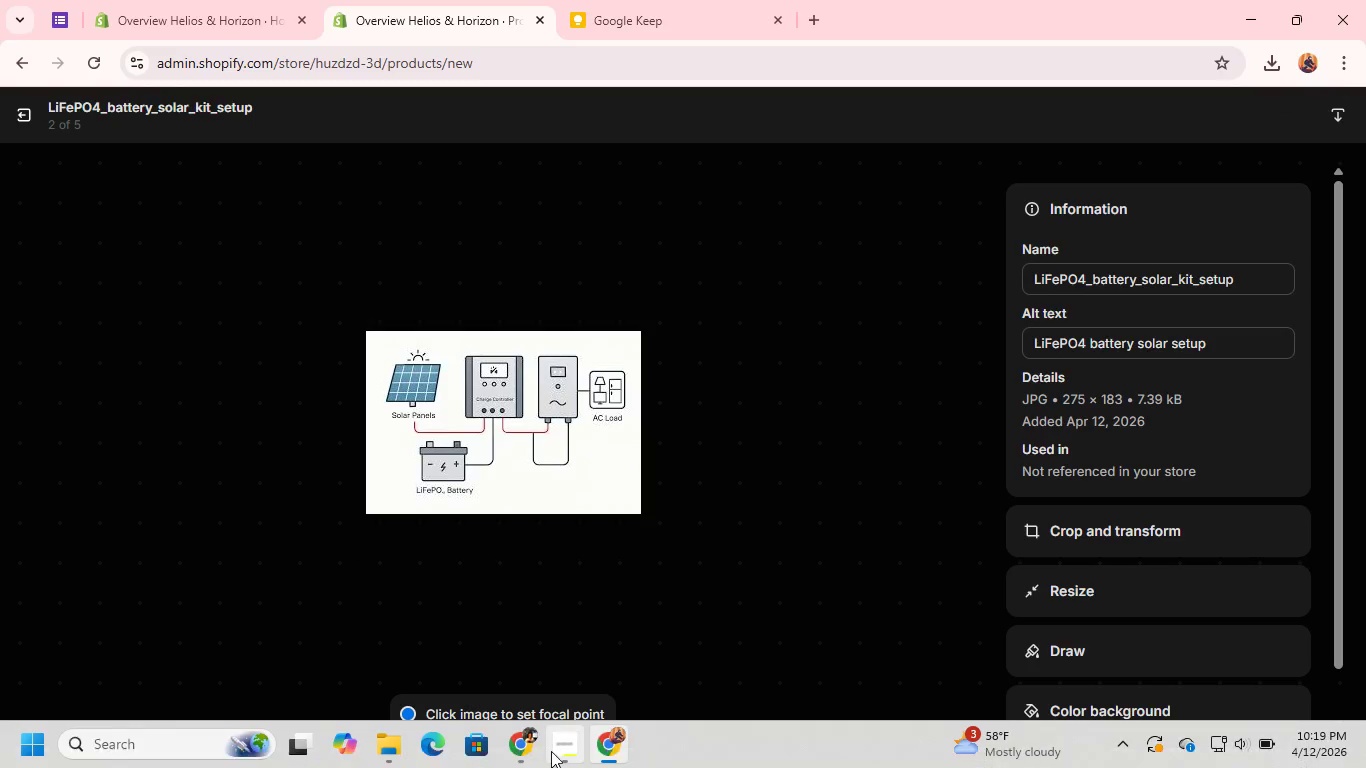 
left_click([564, 740])